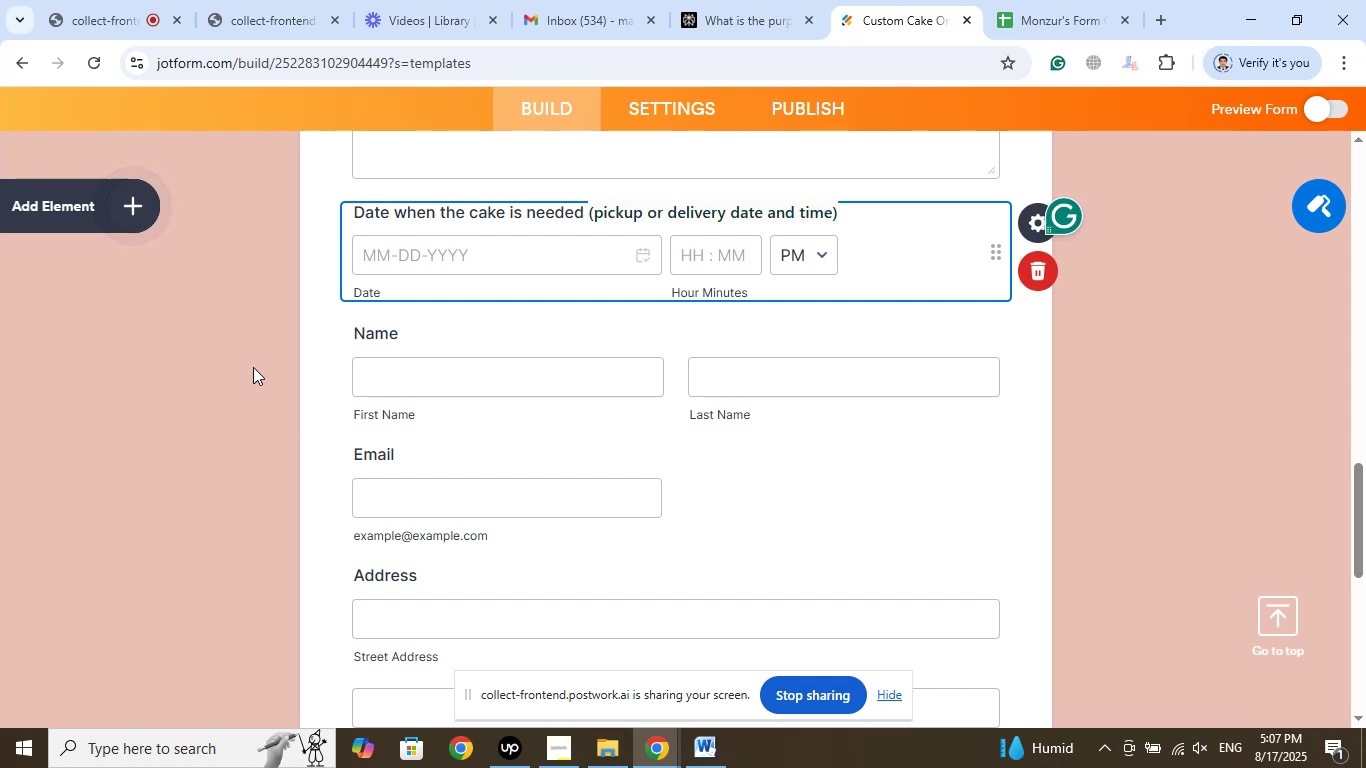 
left_click([1099, 356])
 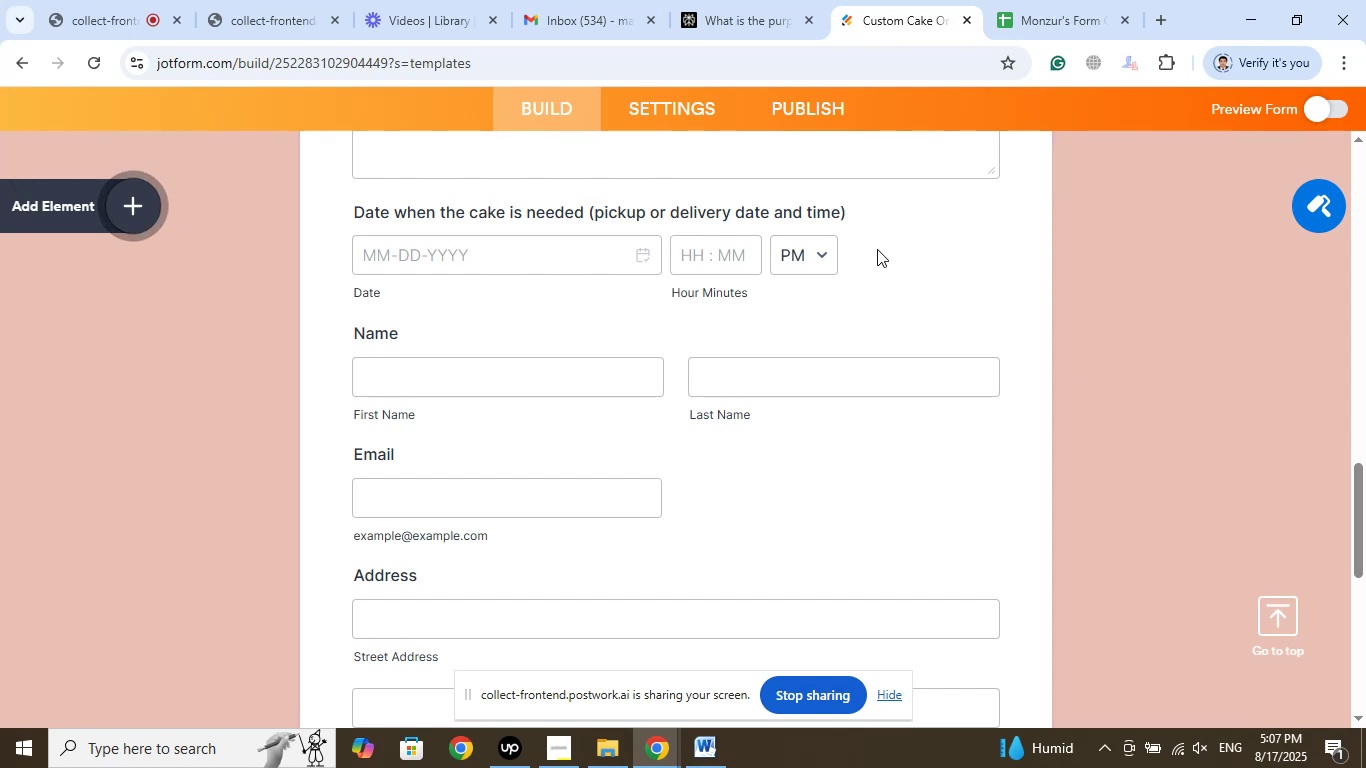 
left_click([717, 0])
 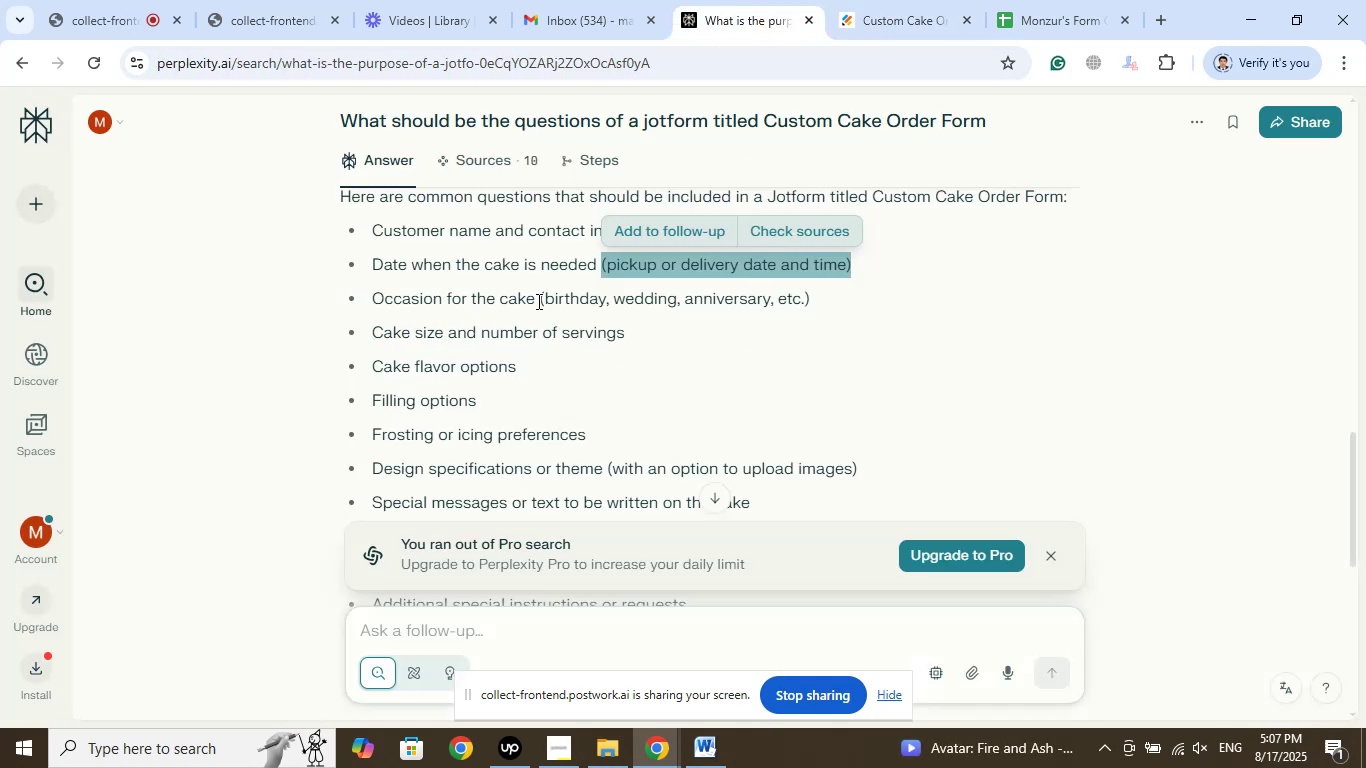 
left_click_drag(start_coordinate=[530, 301], to_coordinate=[422, 295])
 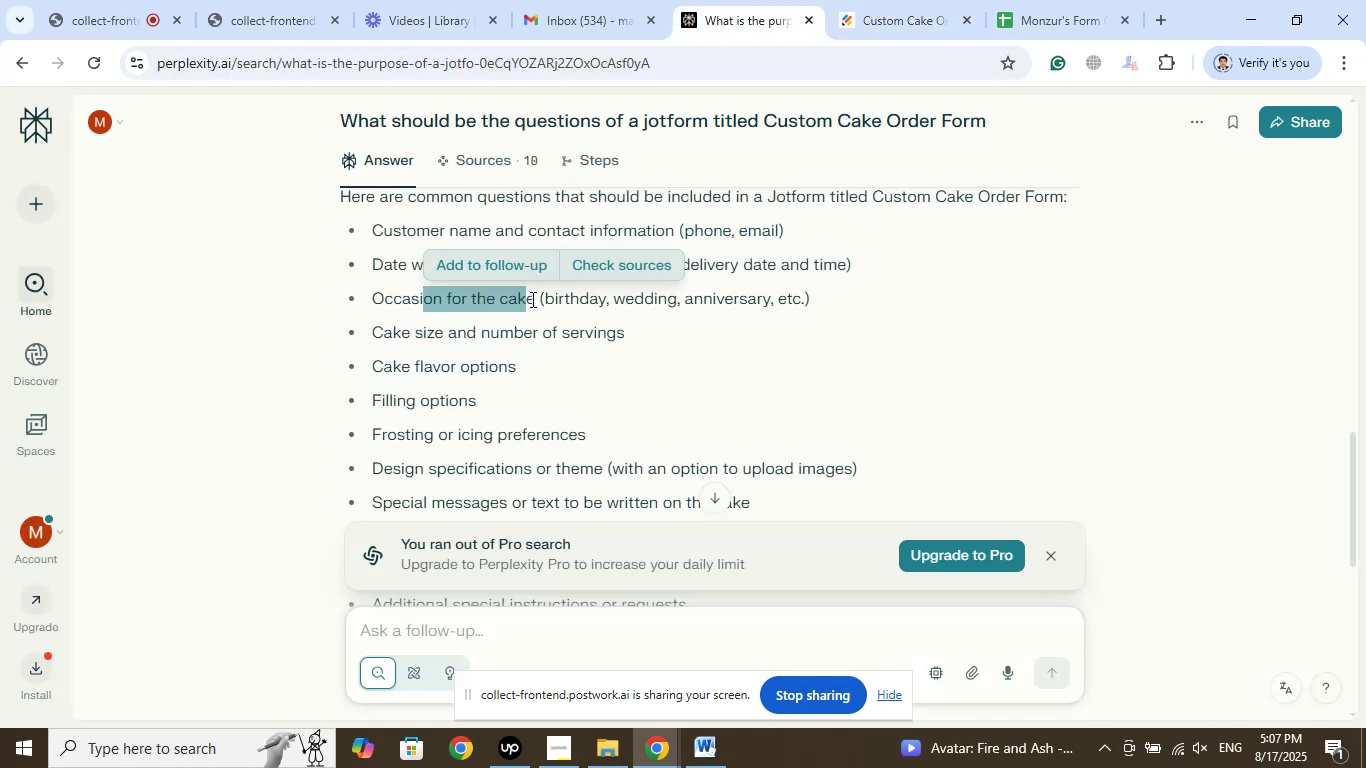 
left_click_drag(start_coordinate=[534, 297], to_coordinate=[370, 305])
 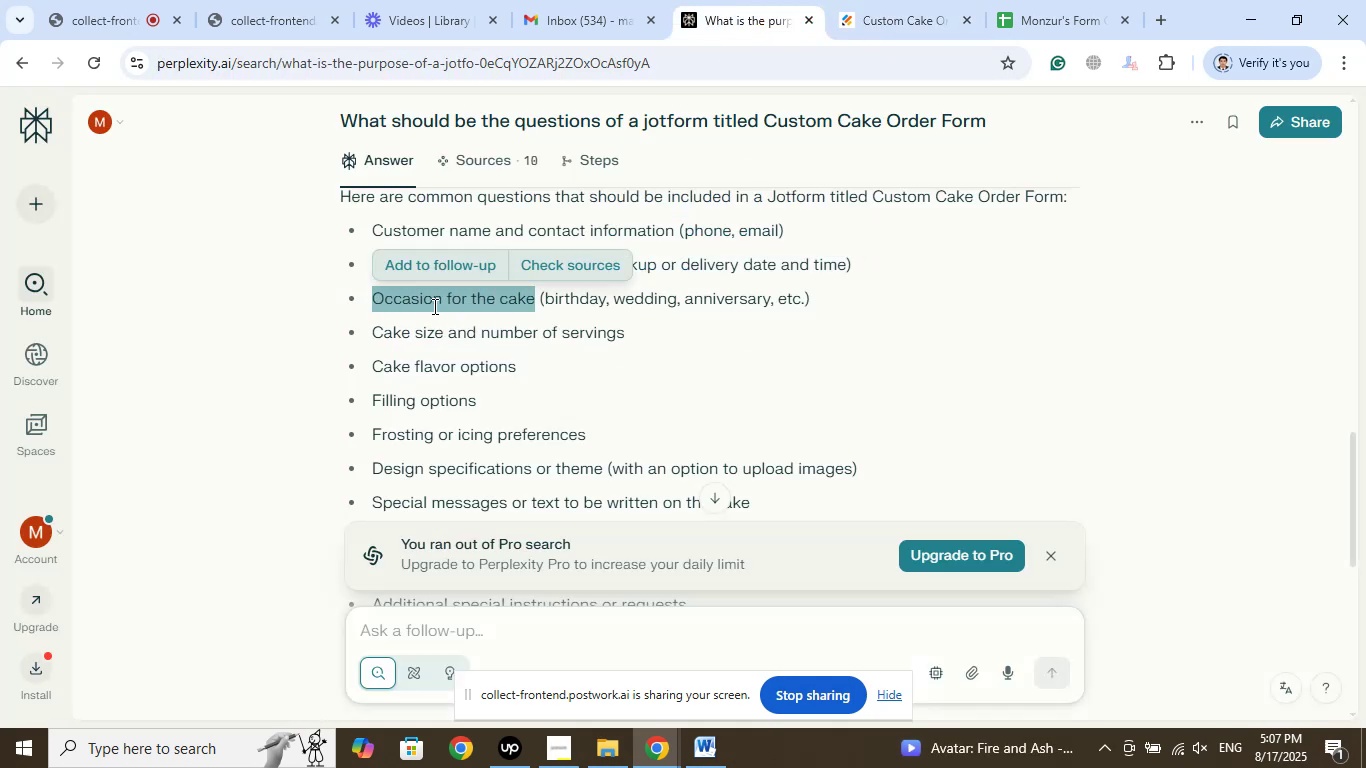 
right_click([433, 306])
 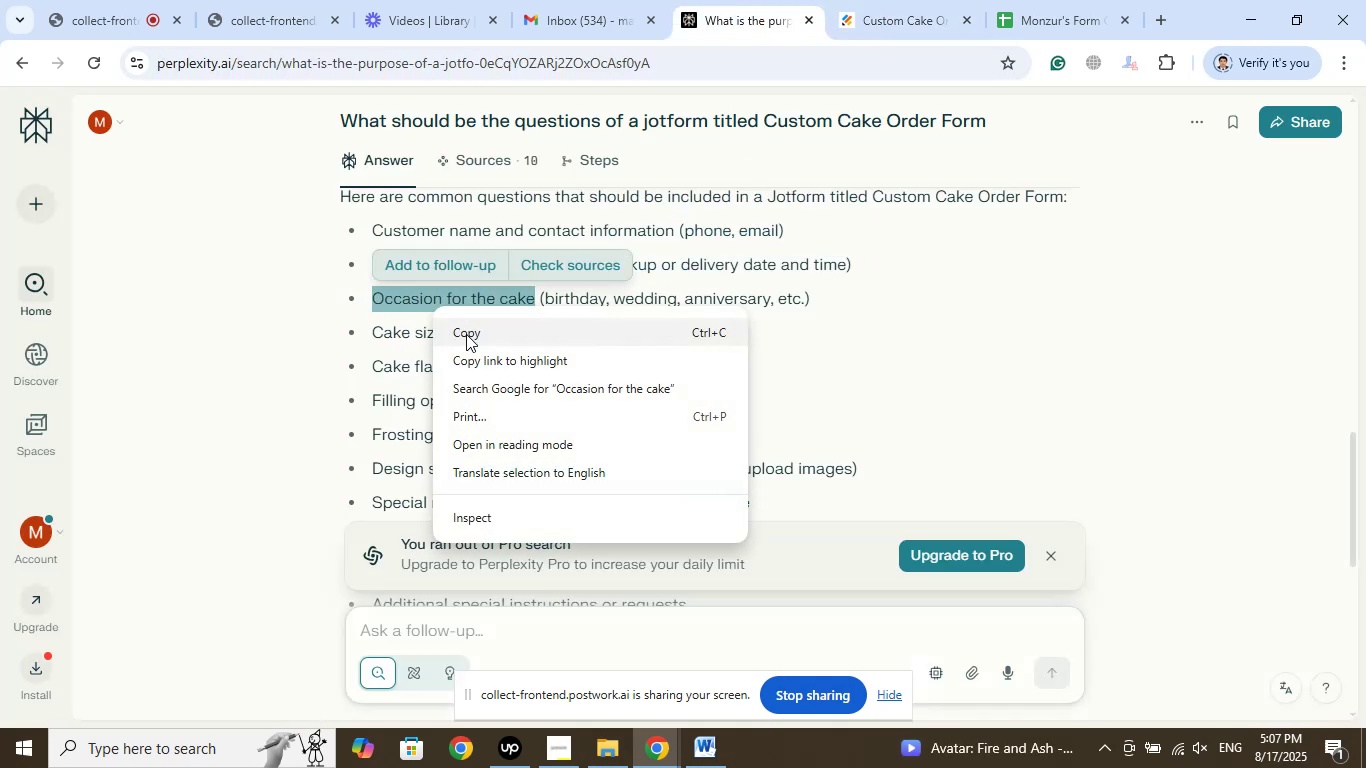 
left_click([468, 334])
 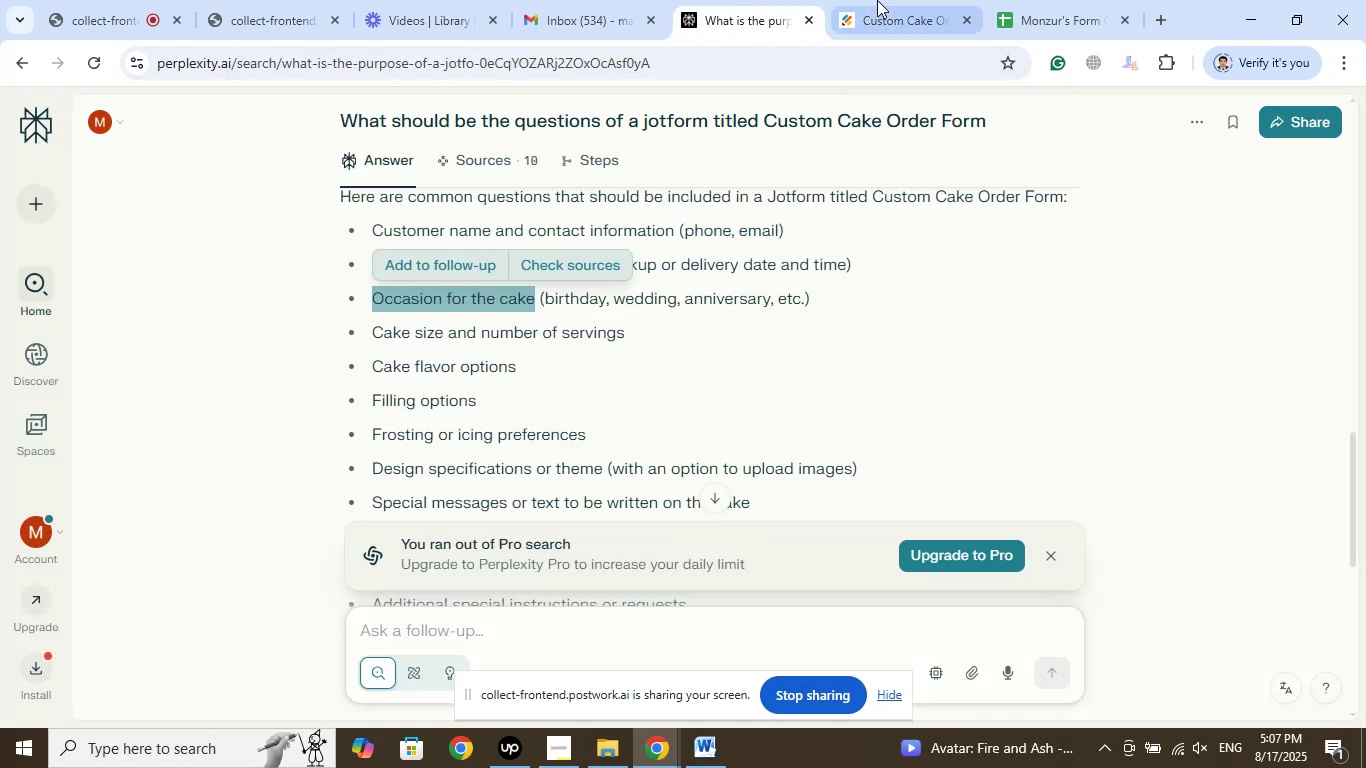 
left_click([888, 0])
 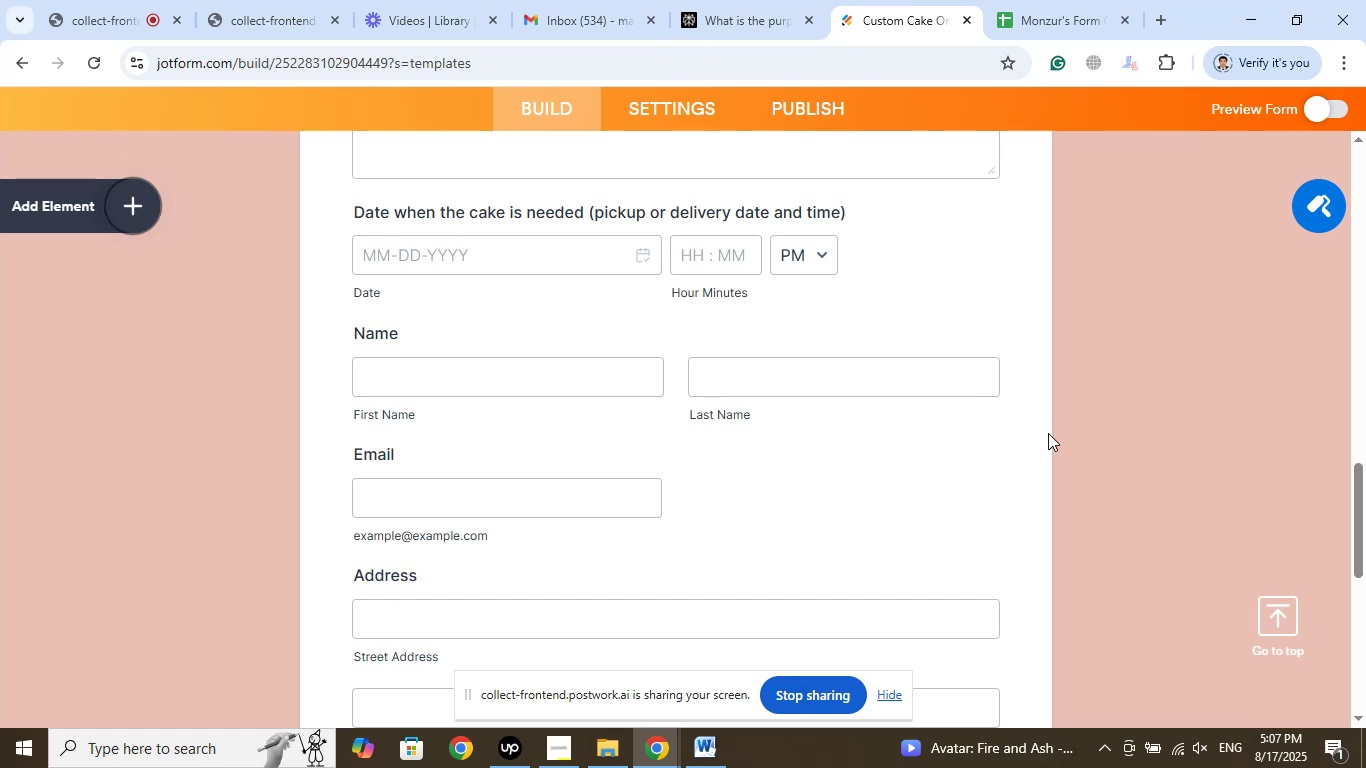 
scroll: coordinate [1052, 426], scroll_direction: up, amount: 2.0
 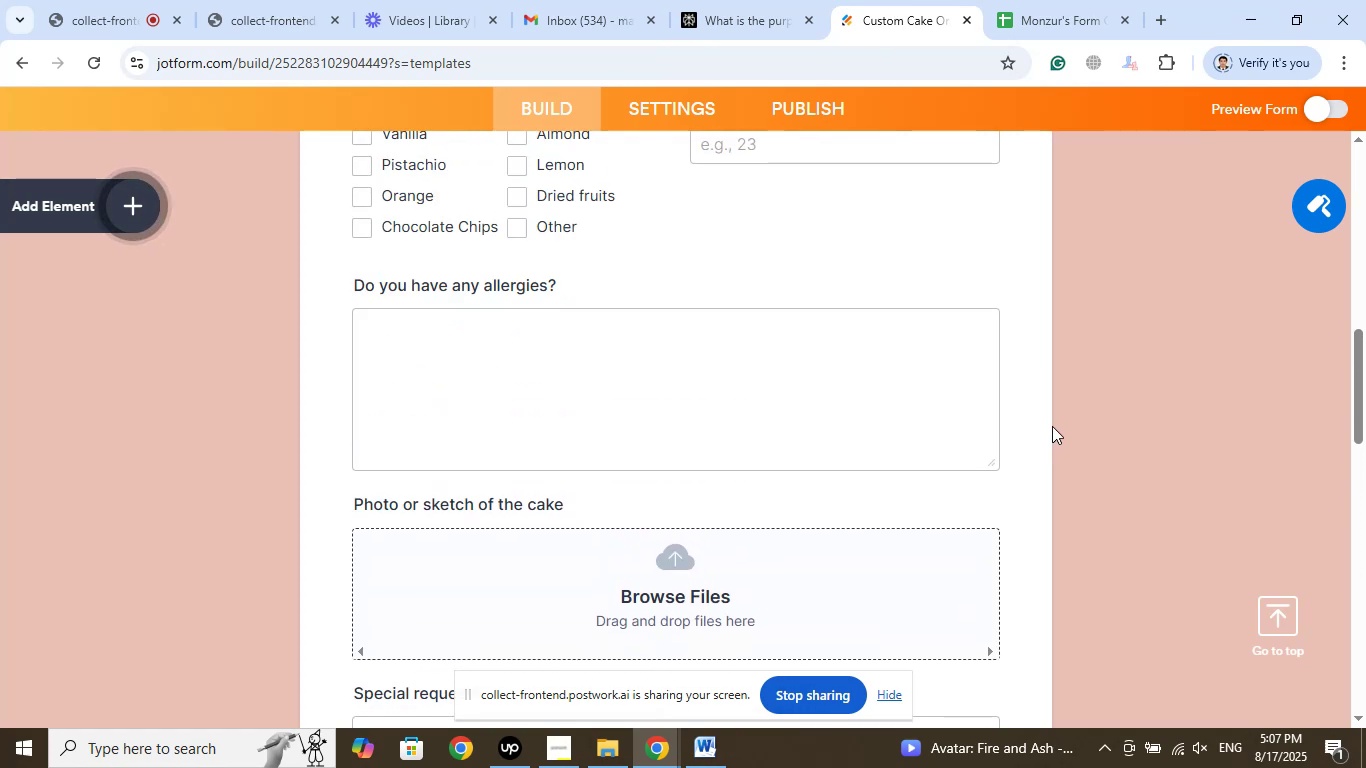 
scroll: coordinate [1033, 445], scroll_direction: down, amount: 4.0
 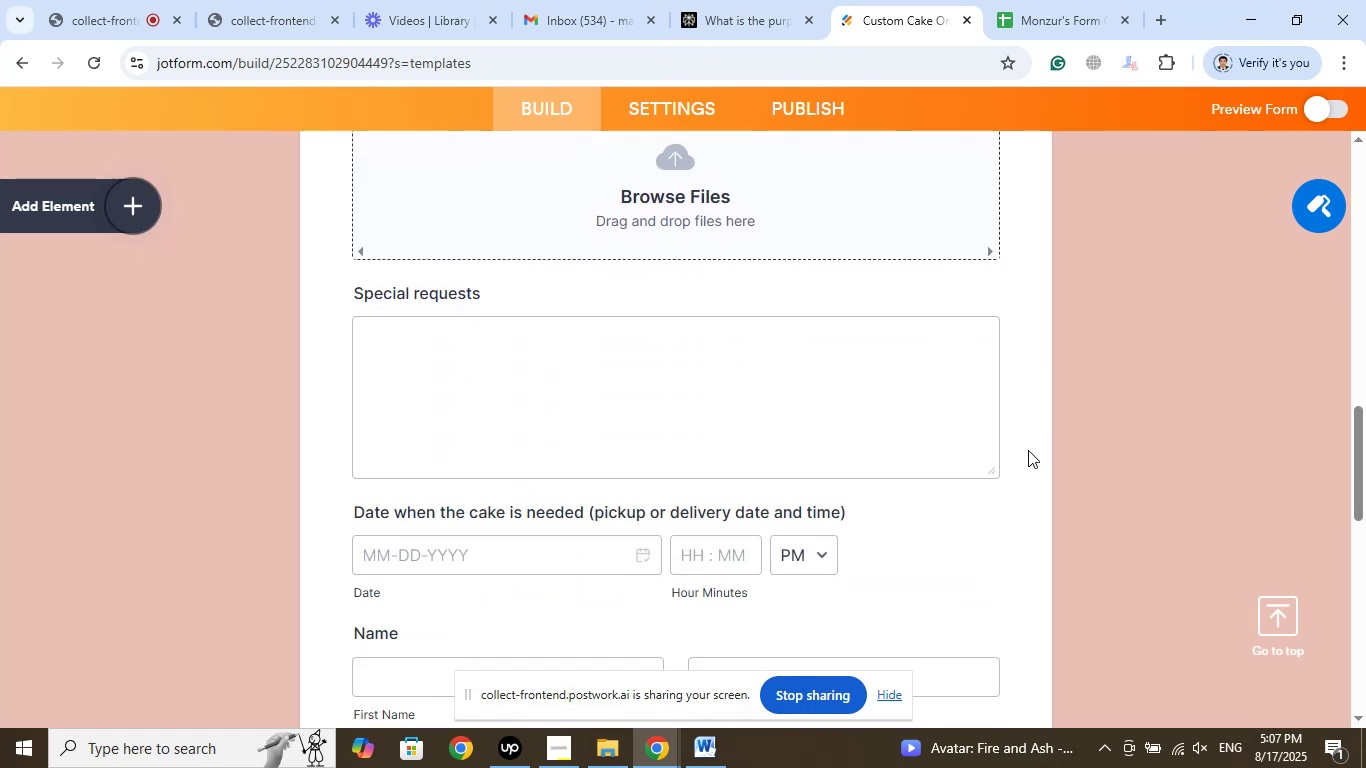 
scroll: coordinate [1023, 455], scroll_direction: up, amount: 5.0
 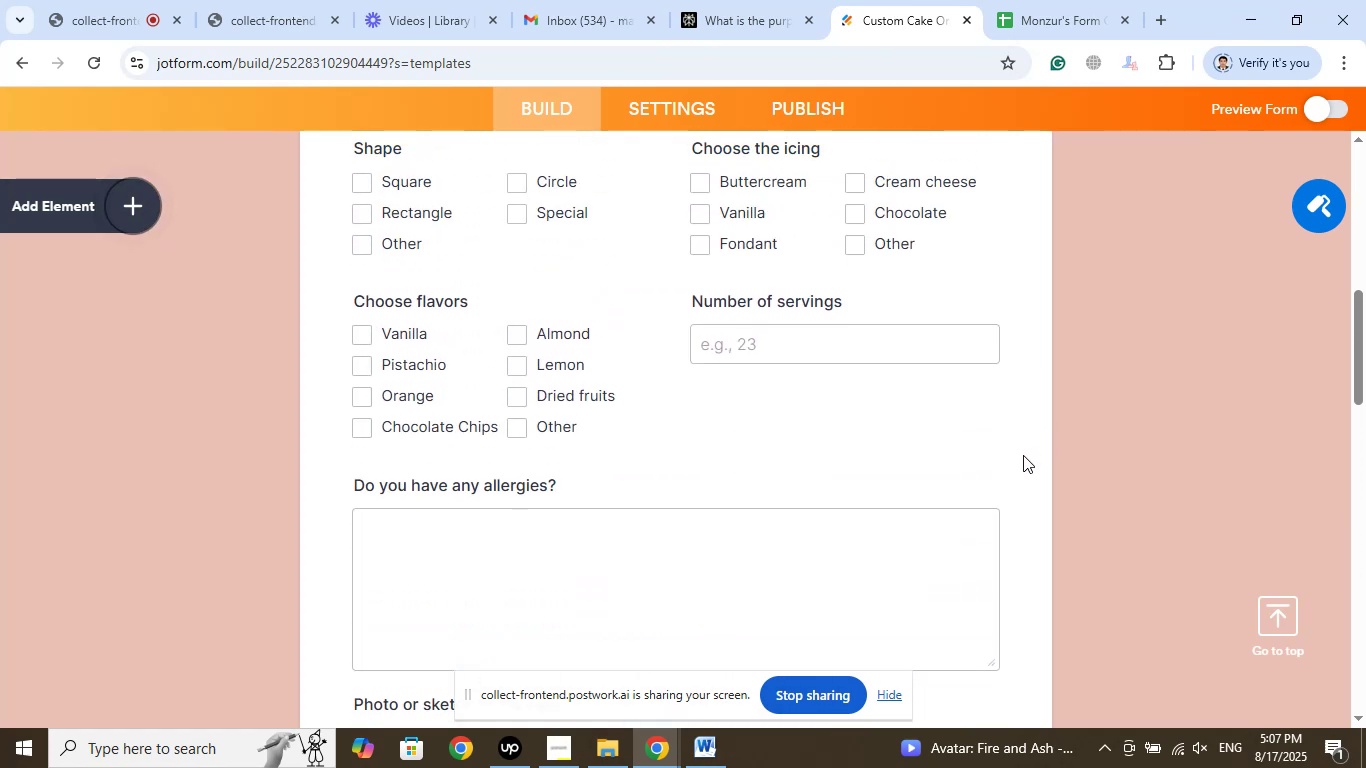 
scroll: coordinate [1022, 456], scroll_direction: down, amount: 3.0
 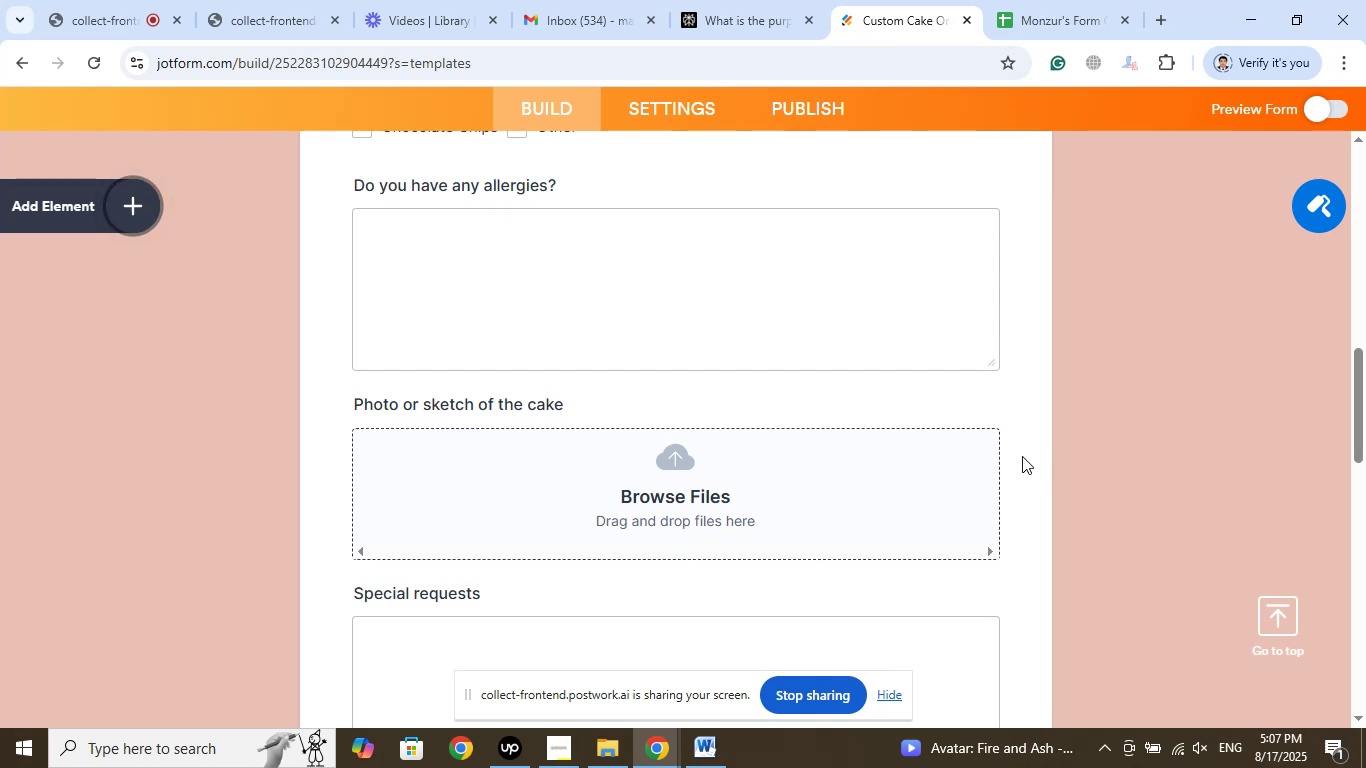 
scroll: coordinate [1022, 456], scroll_direction: up, amount: 1.0
 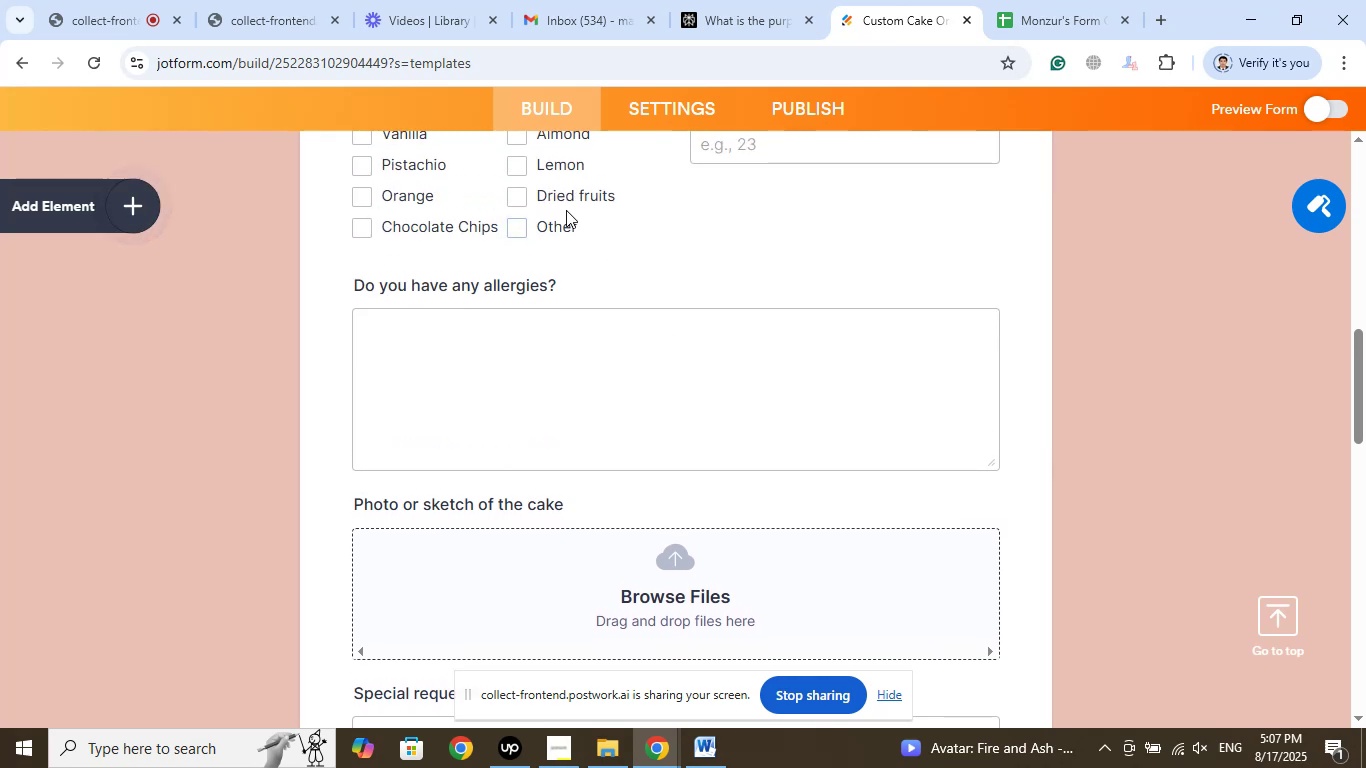 
left_click([566, 229])
 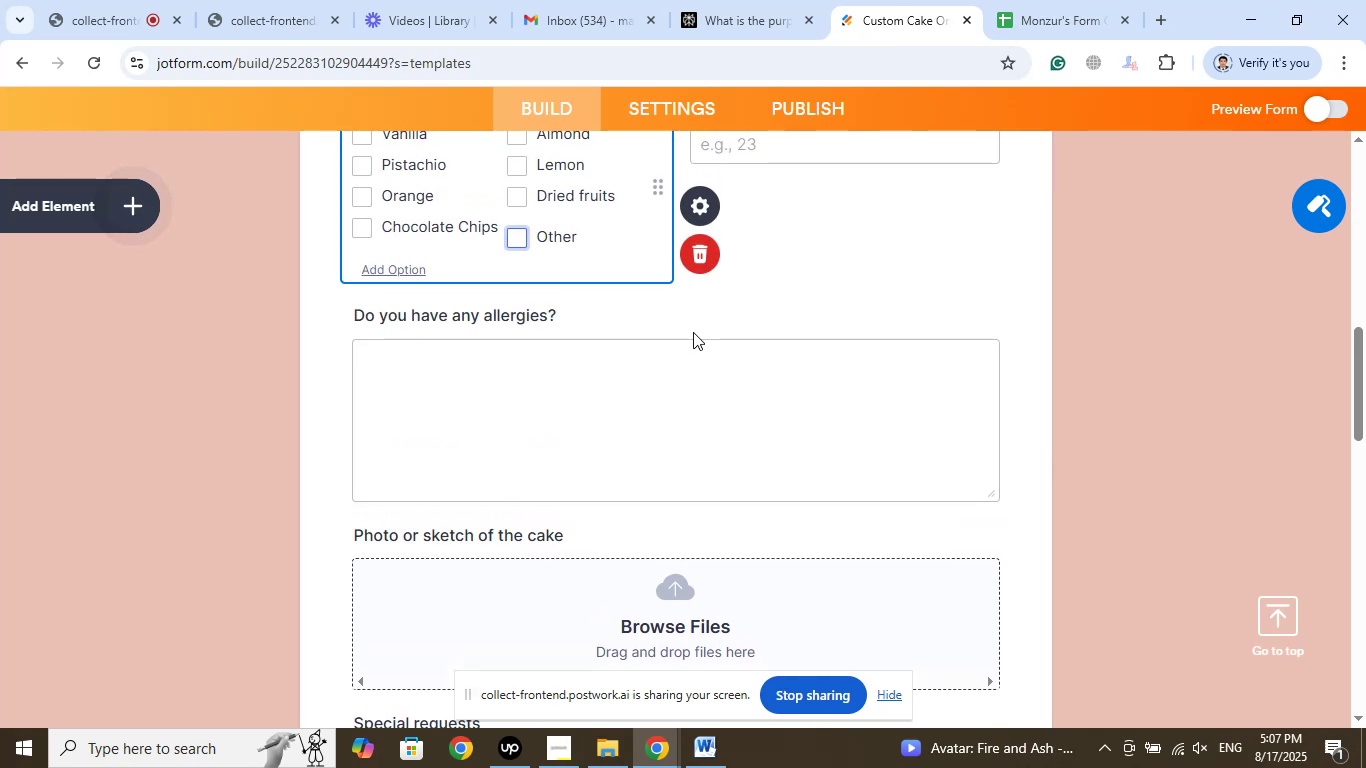 
left_click([688, 391])
 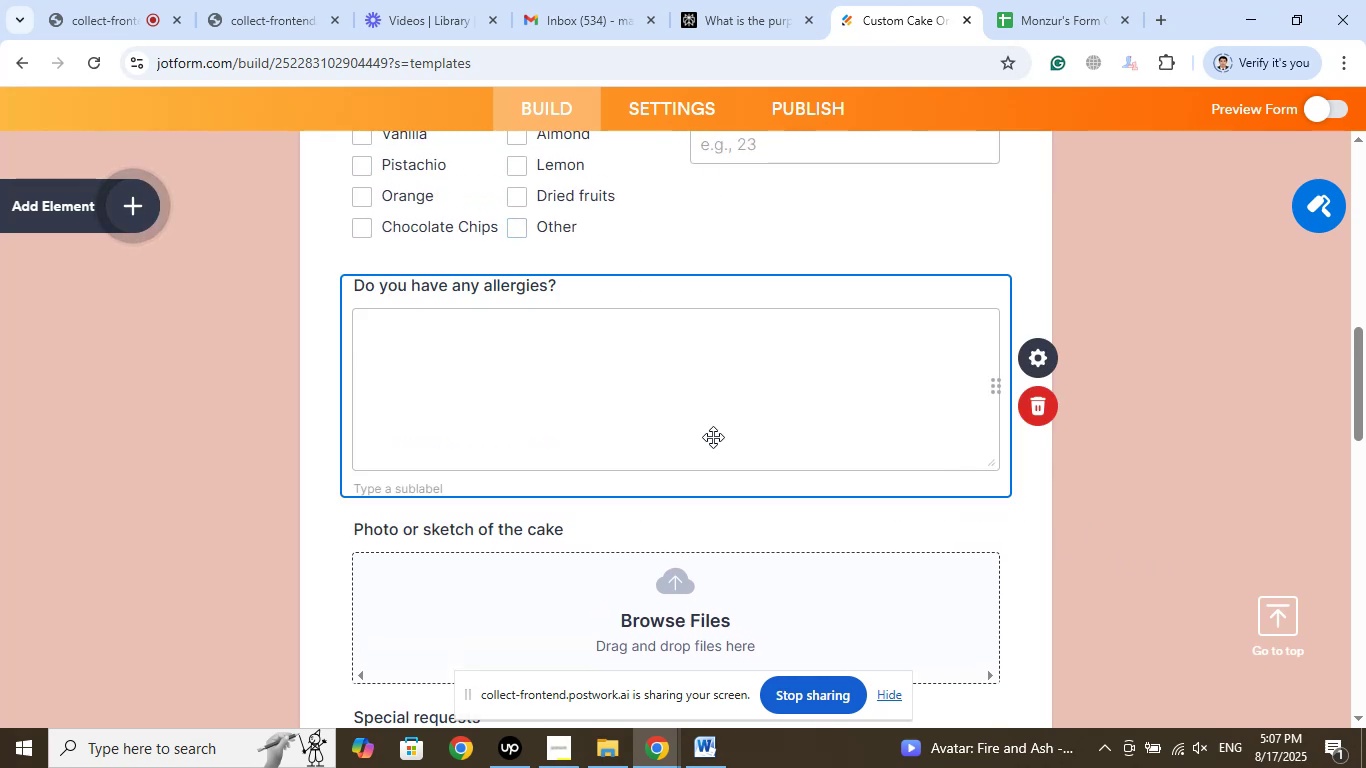 
wait(6.73)
 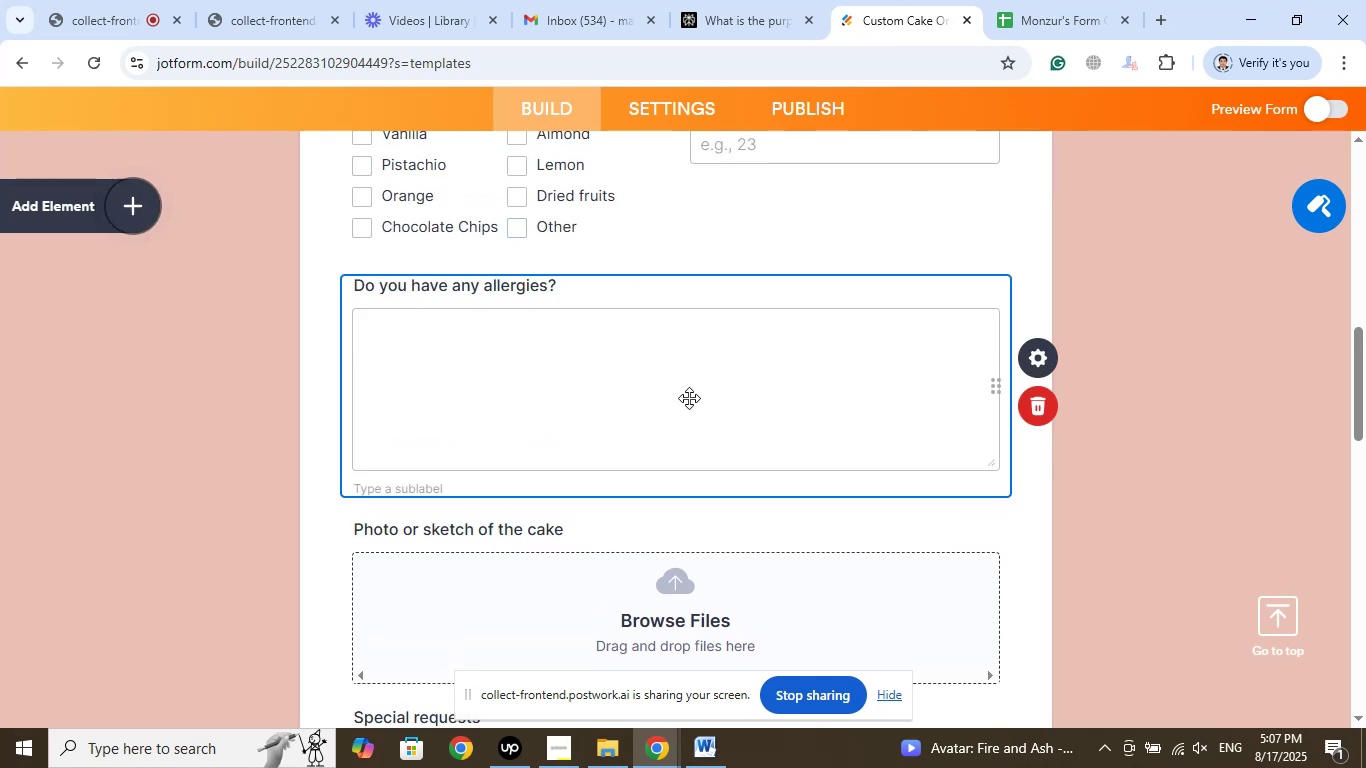 
left_click([132, 209])
 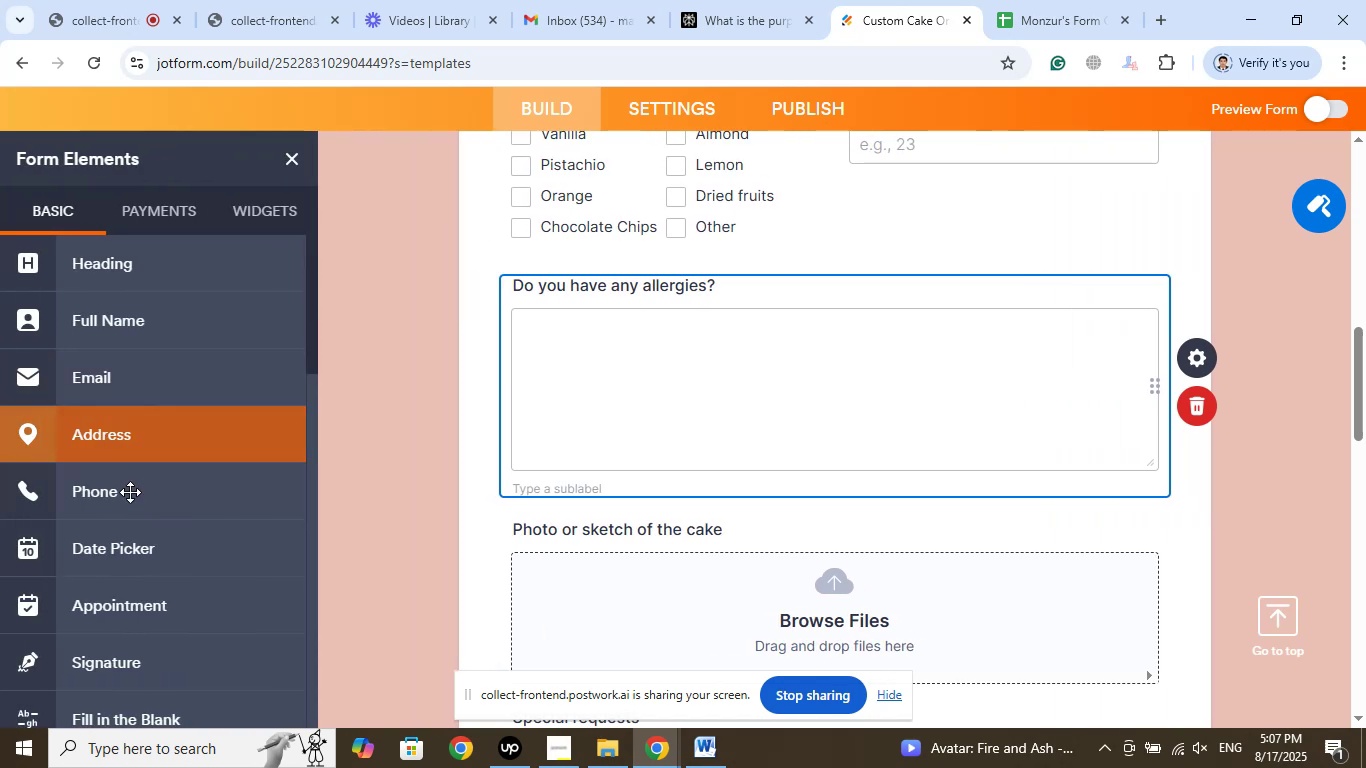 
scroll: coordinate [189, 492], scroll_direction: down, amount: 5.0
 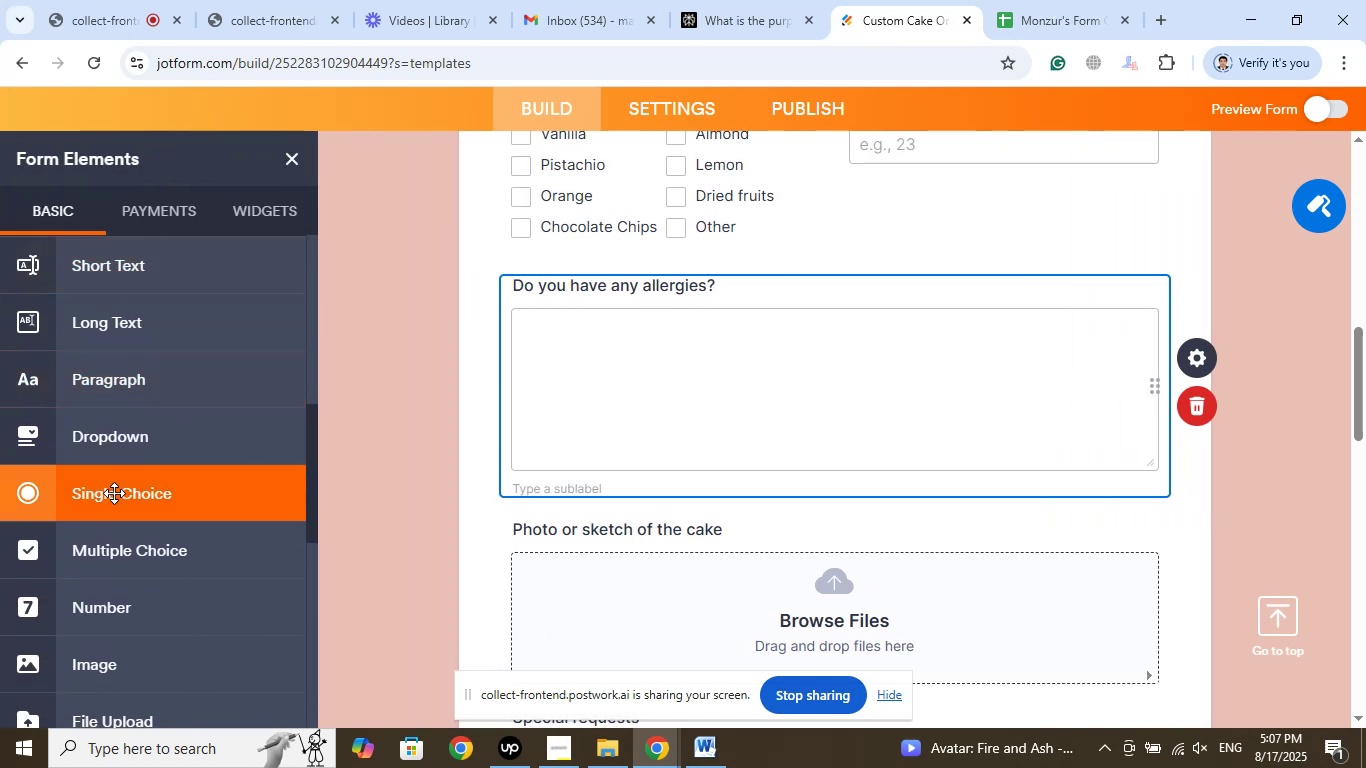 
left_click([114, 493])
 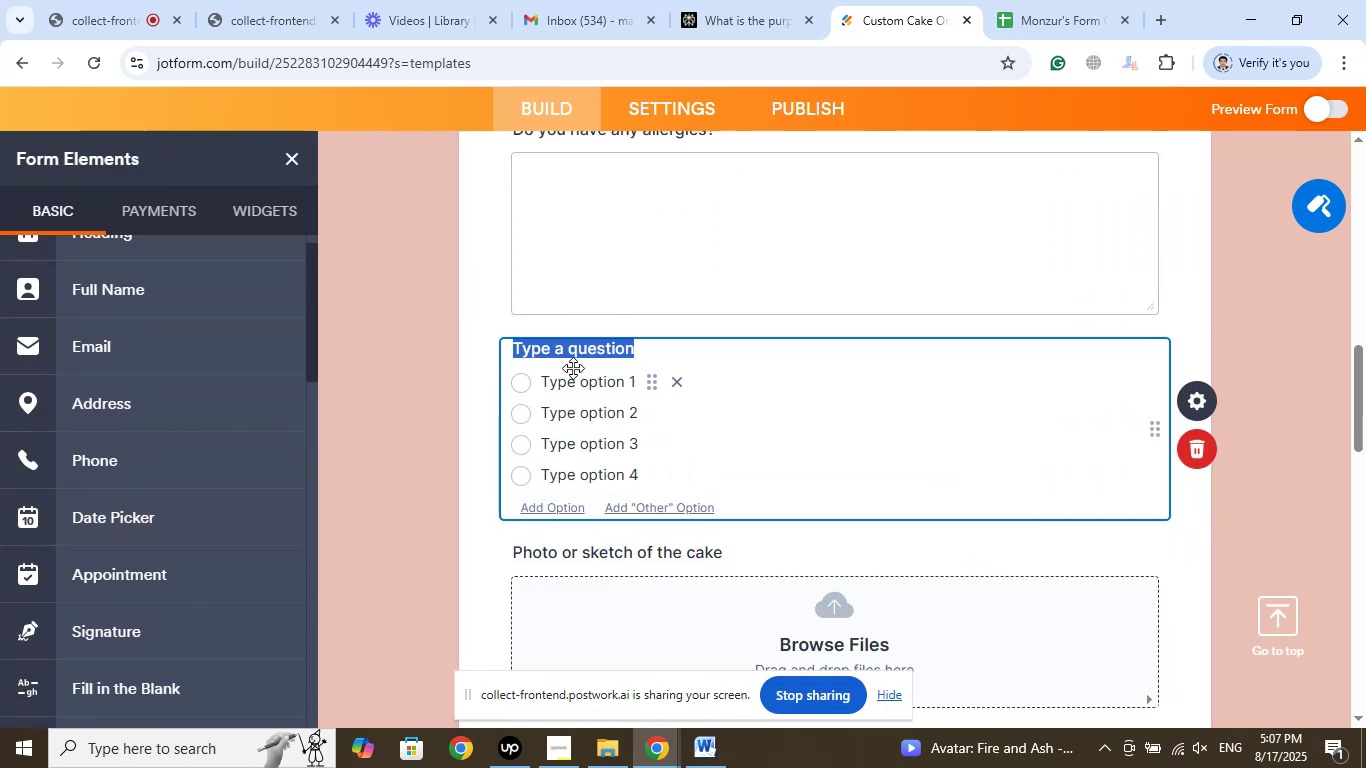 
right_click([566, 351])
 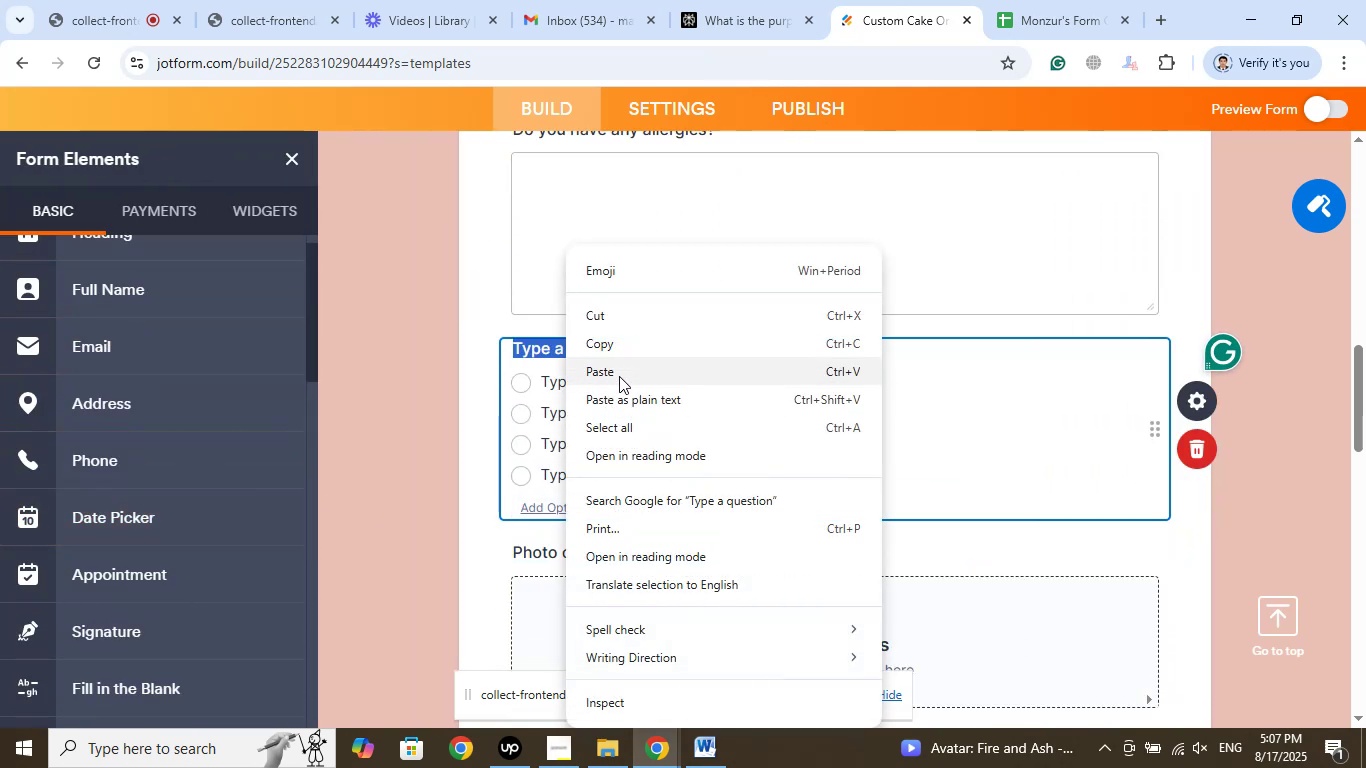 
left_click([618, 375])
 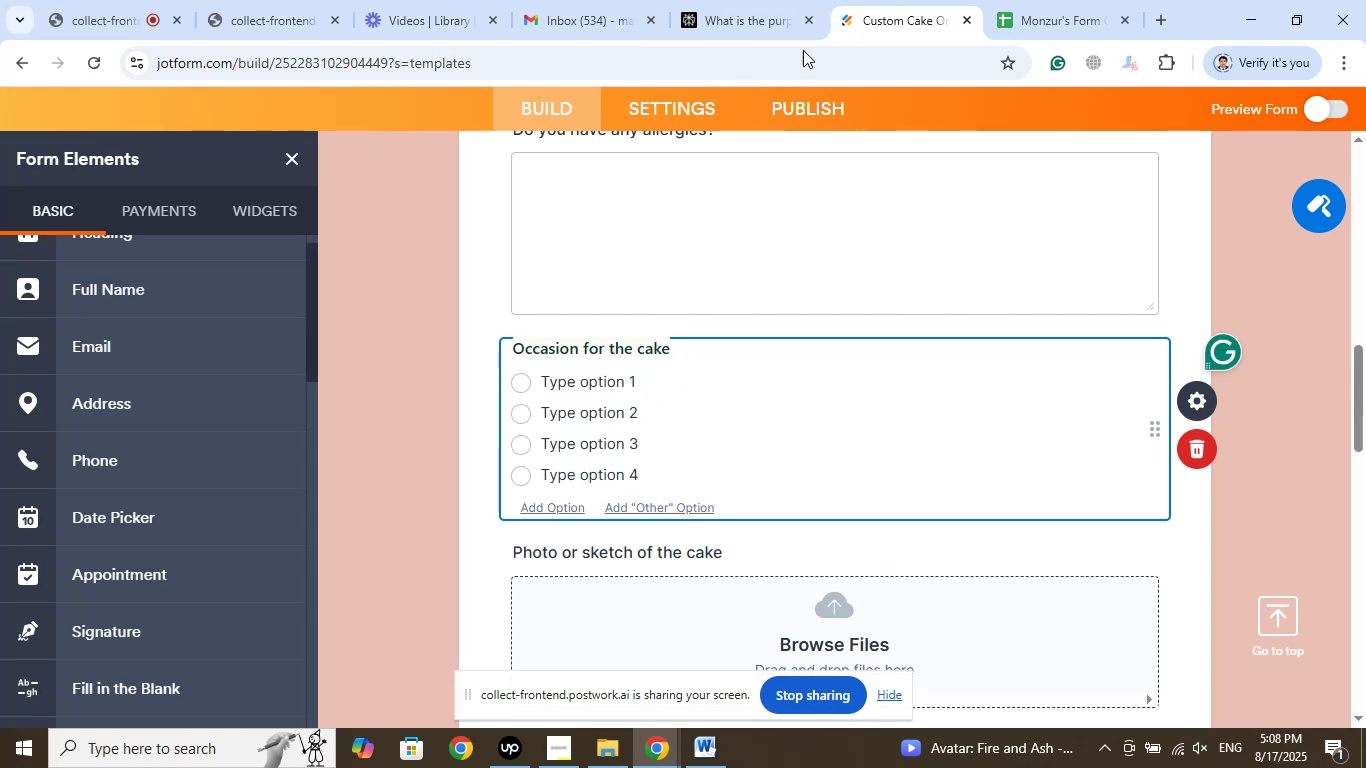 
left_click([783, 0])
 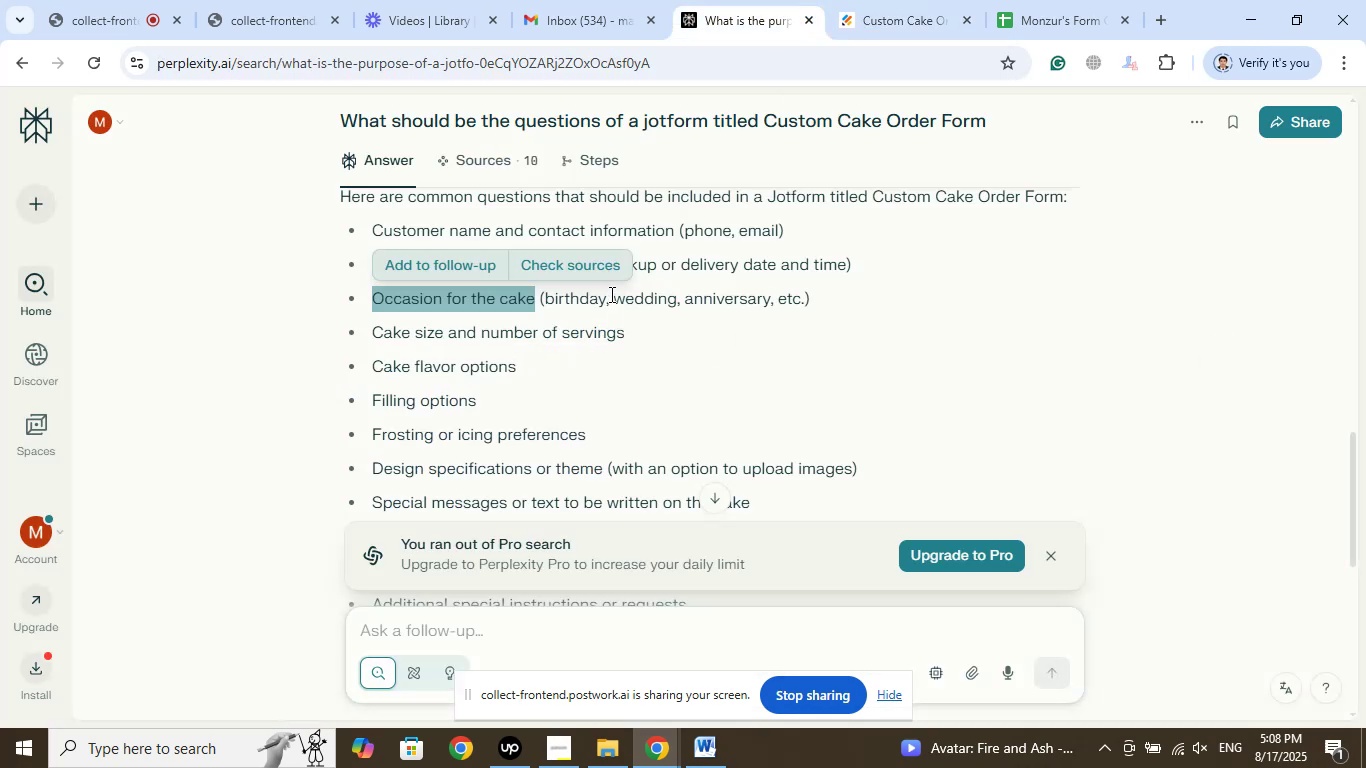 
left_click_drag(start_coordinate=[606, 296], to_coordinate=[548, 301])
 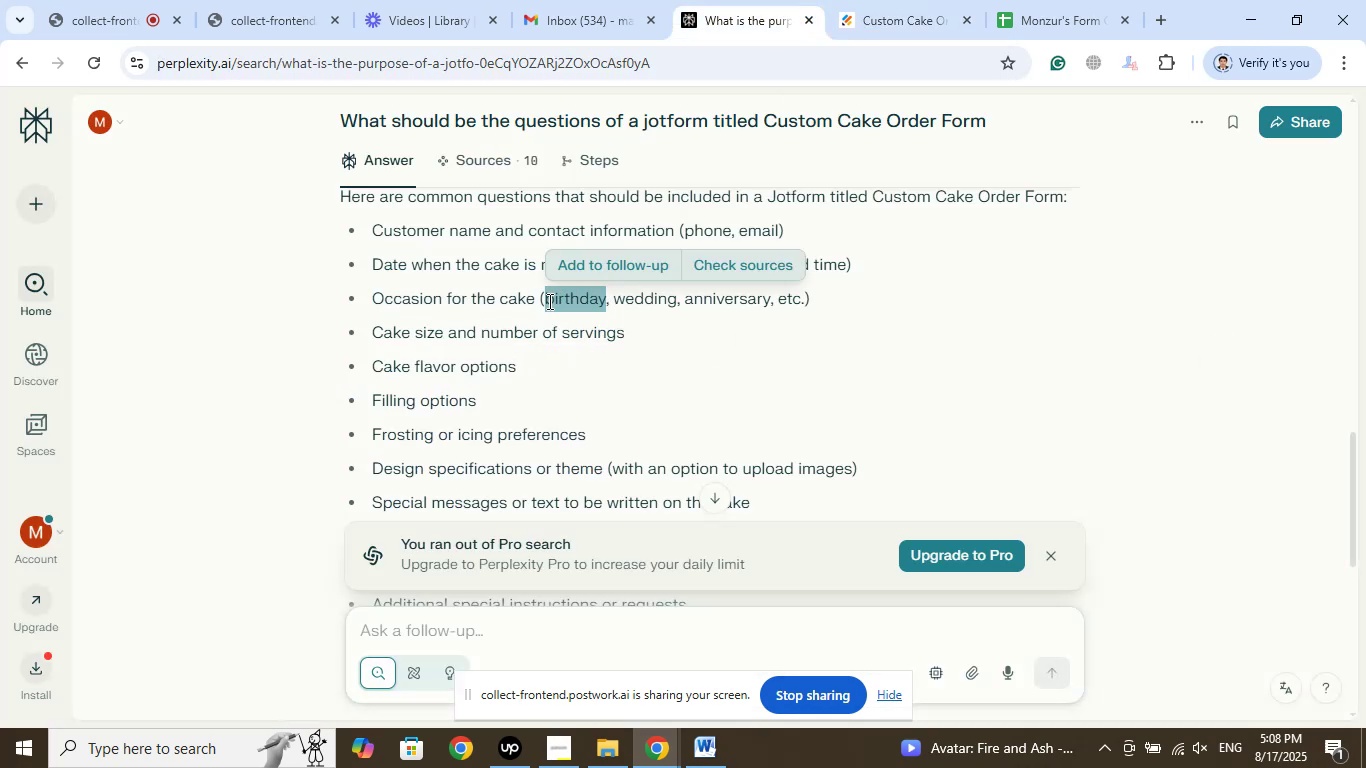 
right_click([548, 301])
 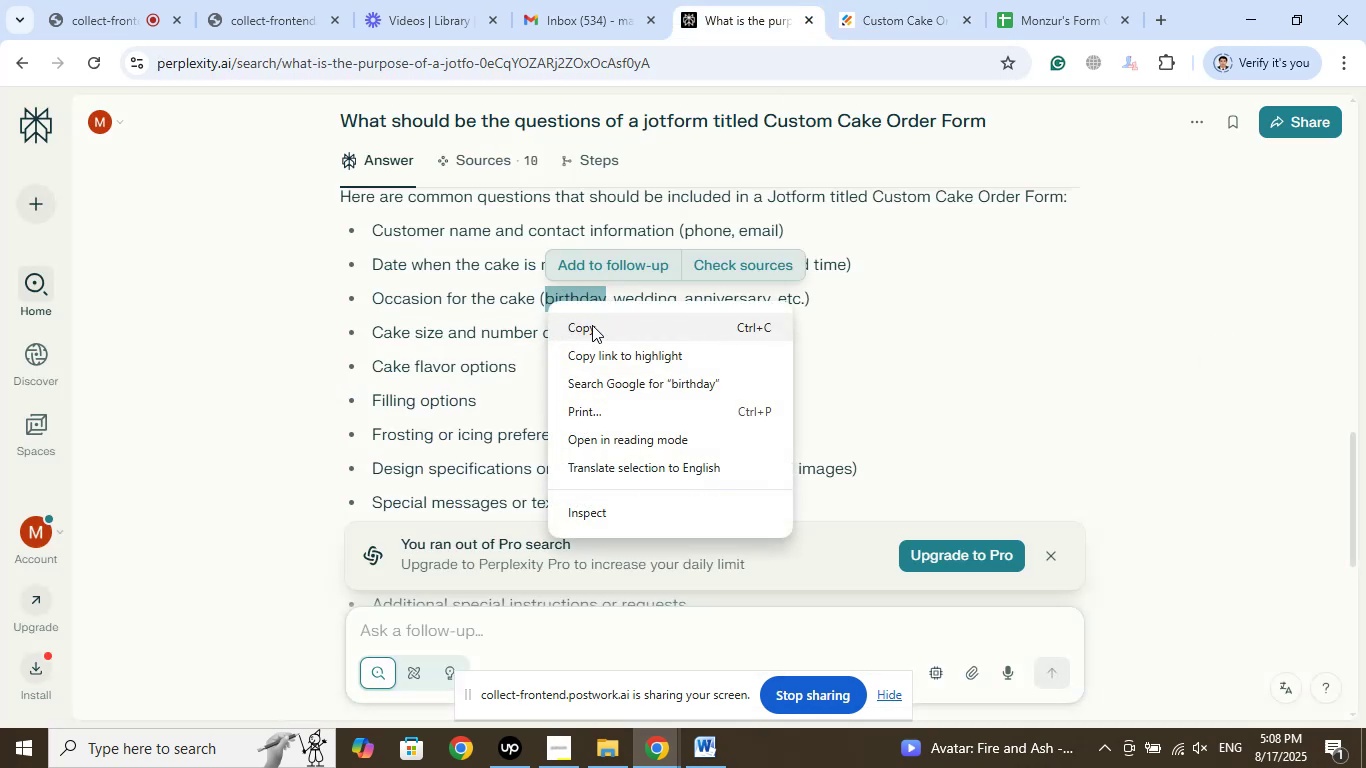 
left_click([592, 325])
 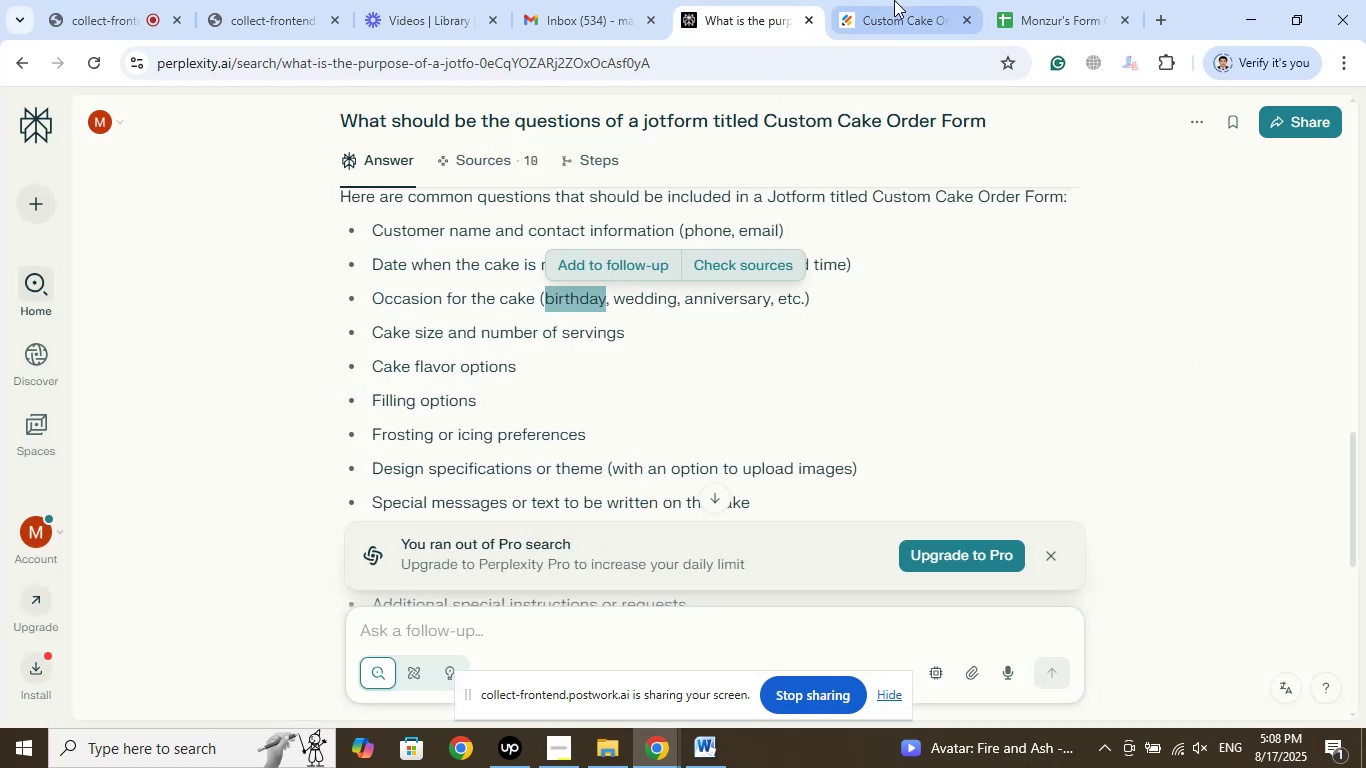 
left_click([894, 0])
 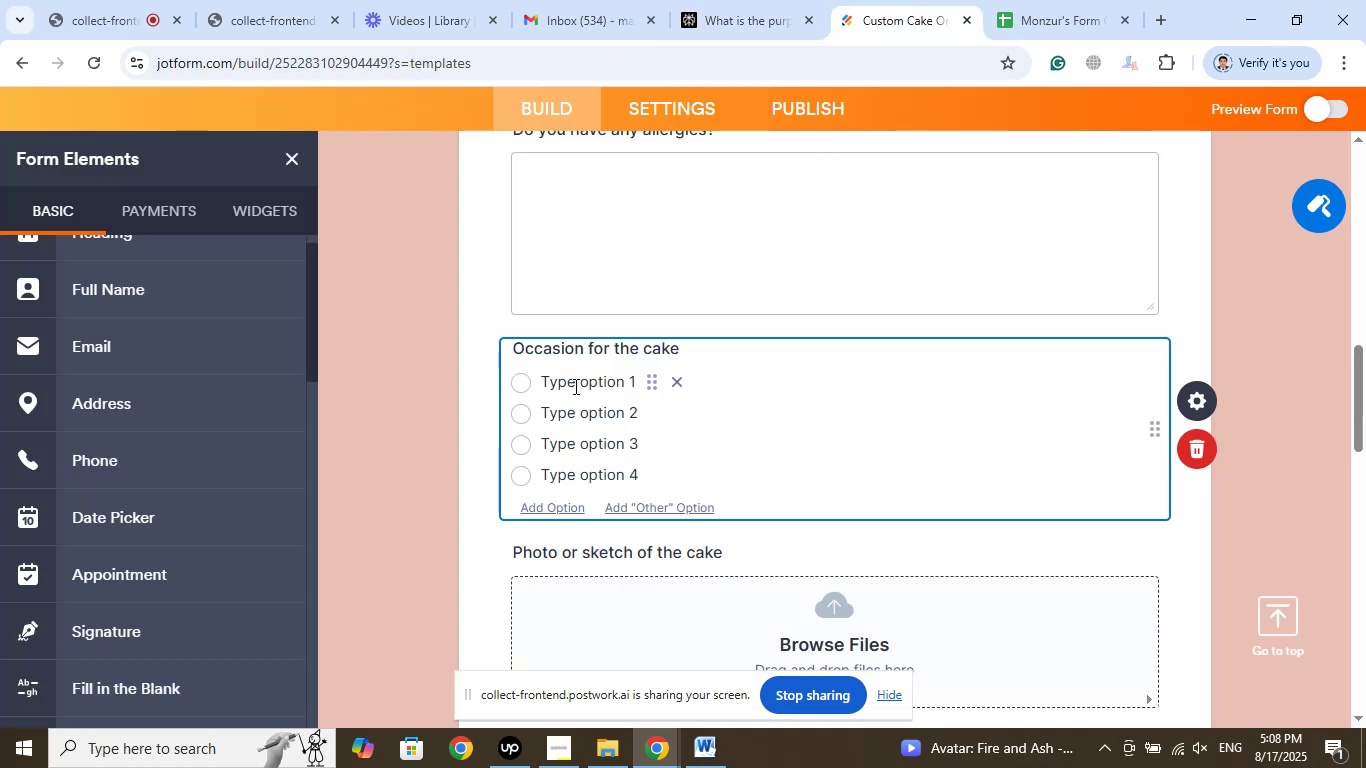 
left_click([574, 386])
 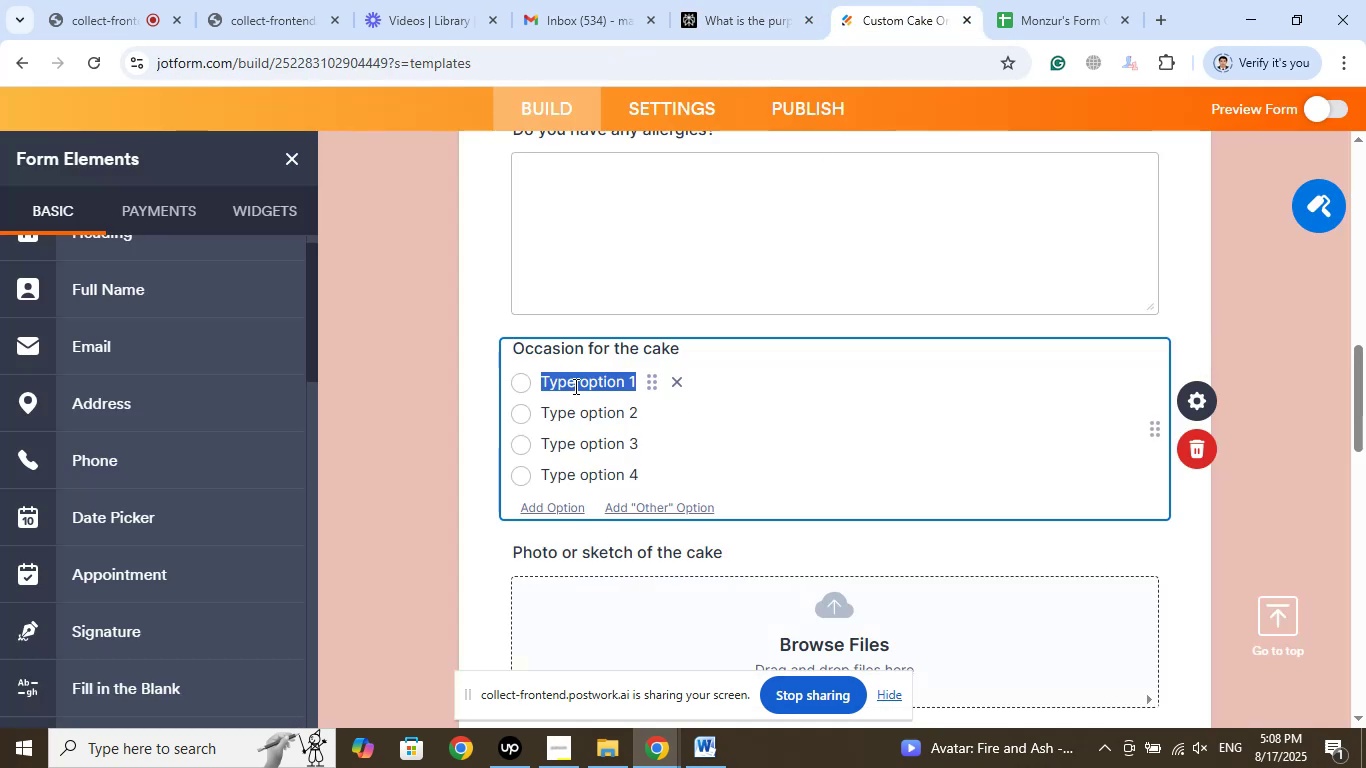 
right_click([574, 386])
 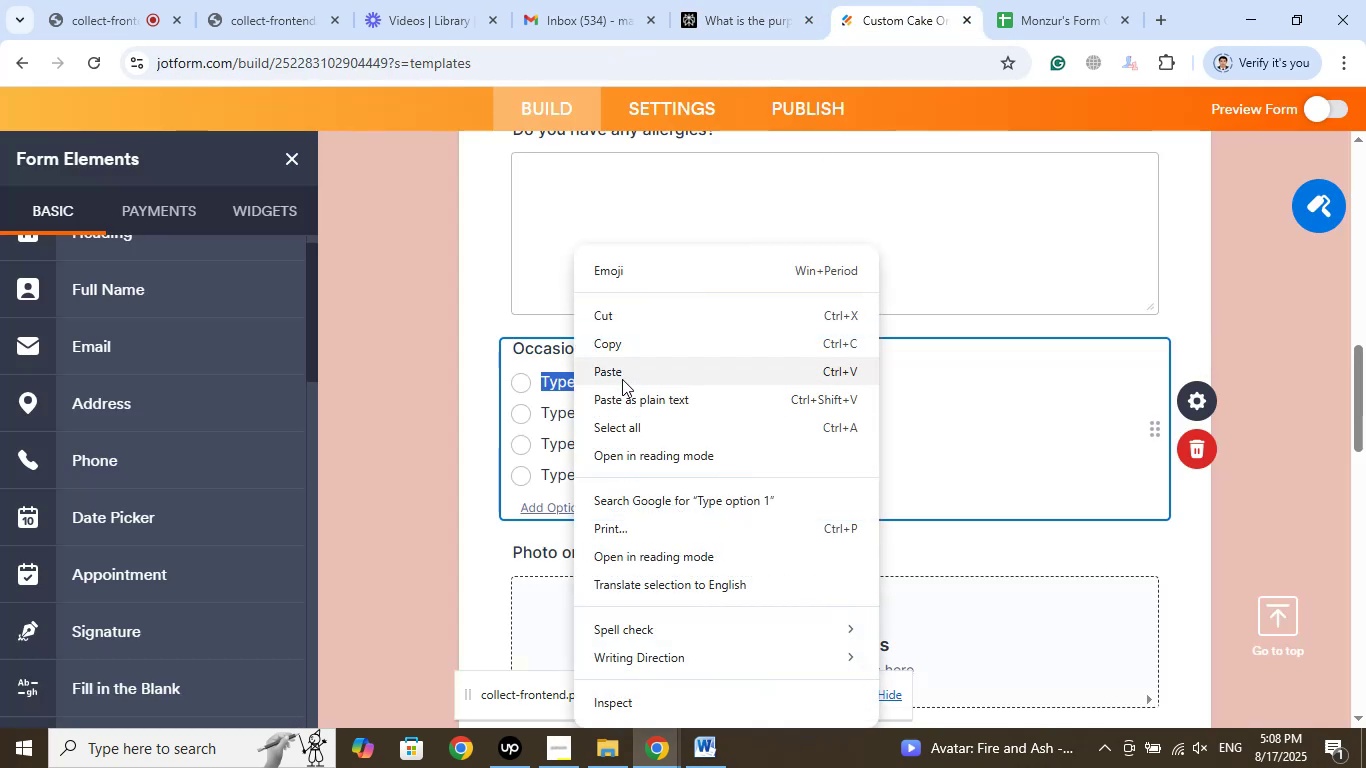 
left_click([621, 375])
 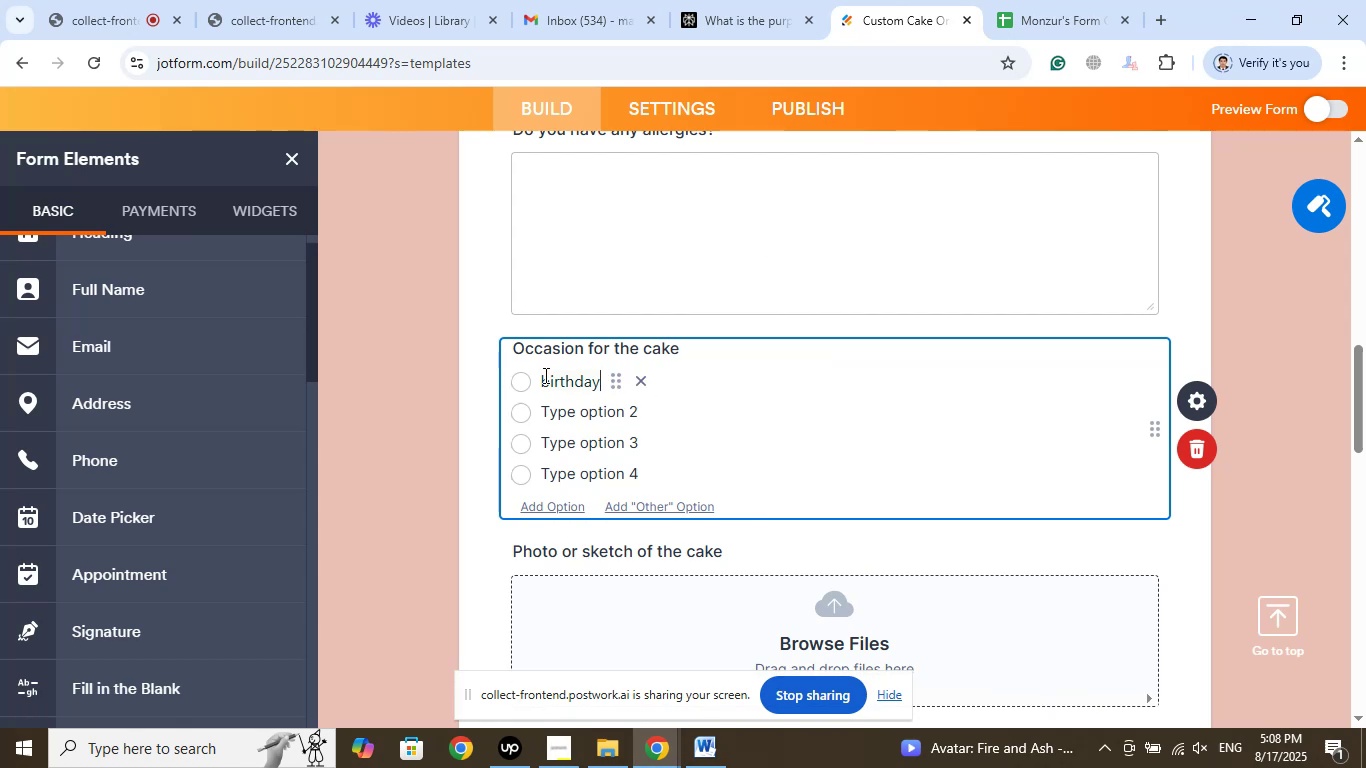 
left_click([545, 381])
 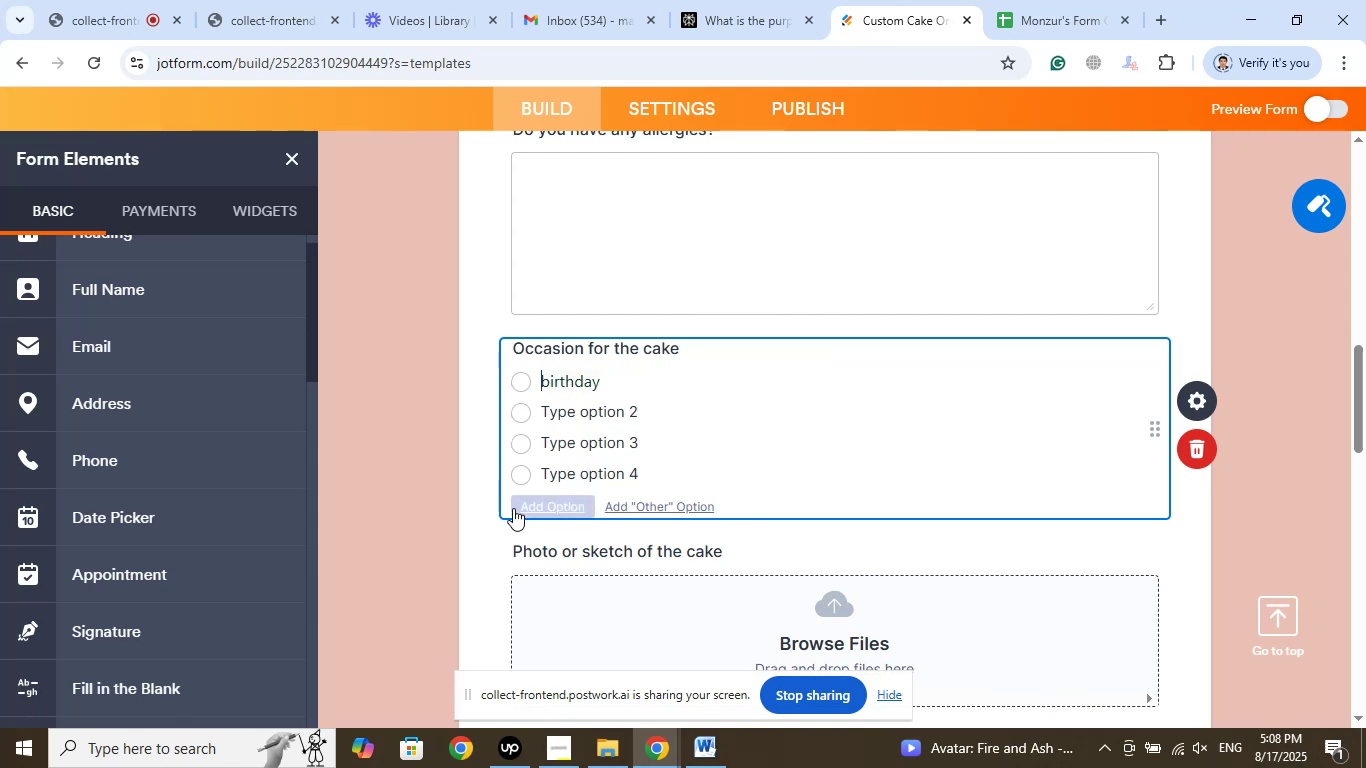 
key(Shift+ShiftLeft)
 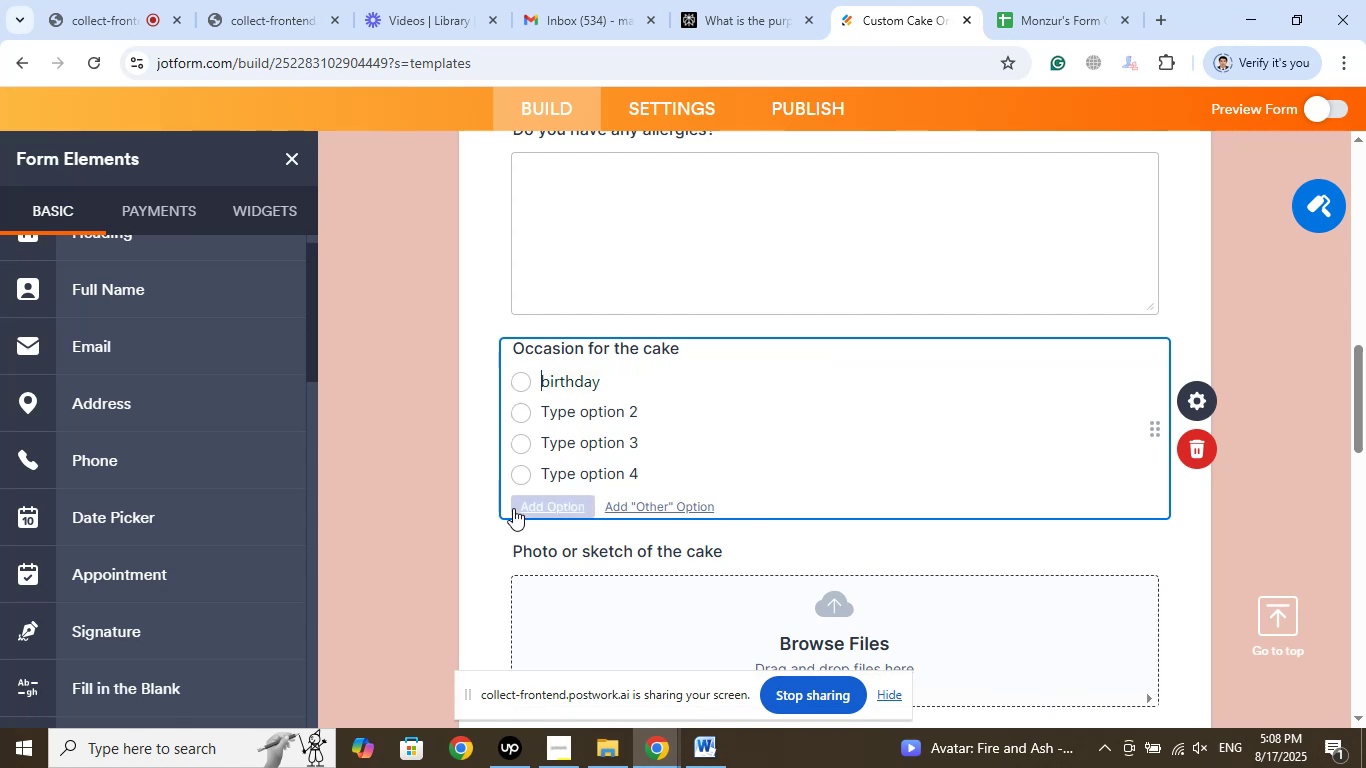 
key(Shift+ArrowRight)
 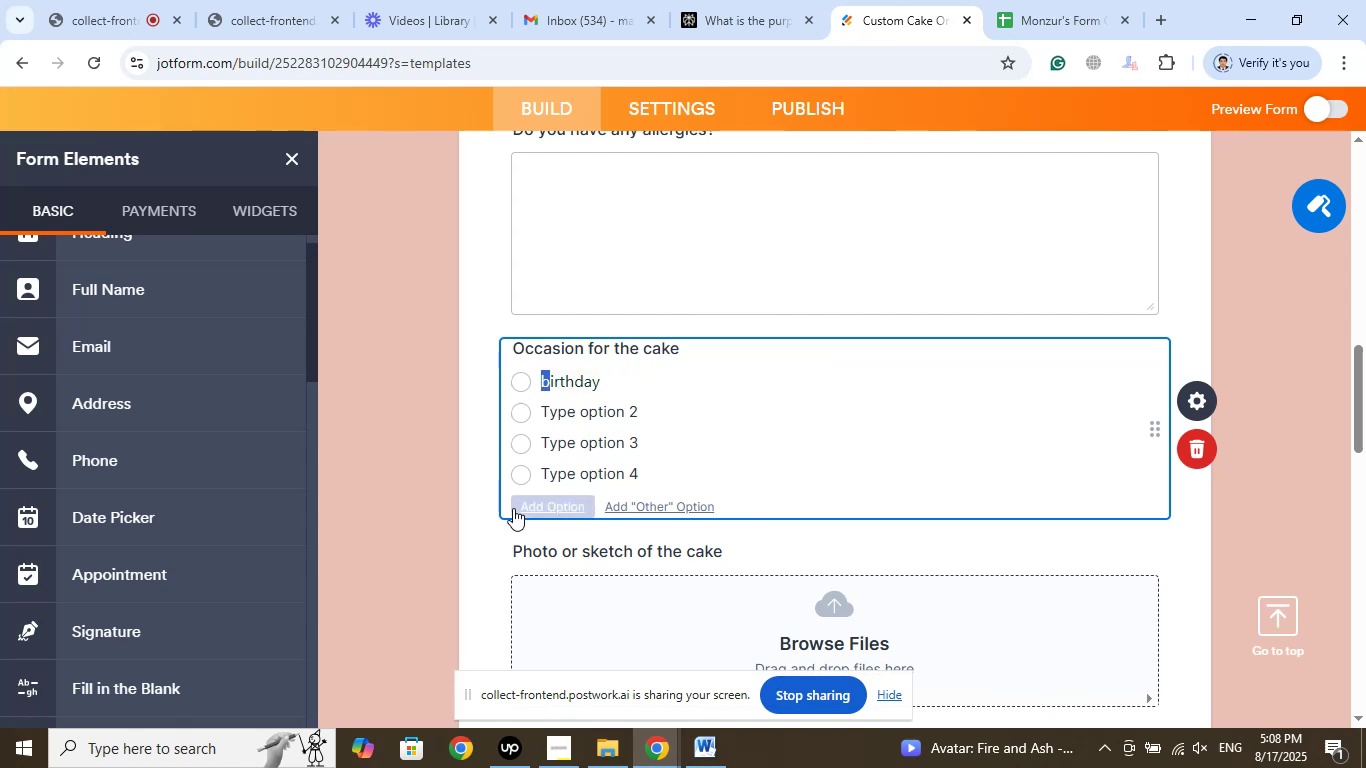 
key(B)
 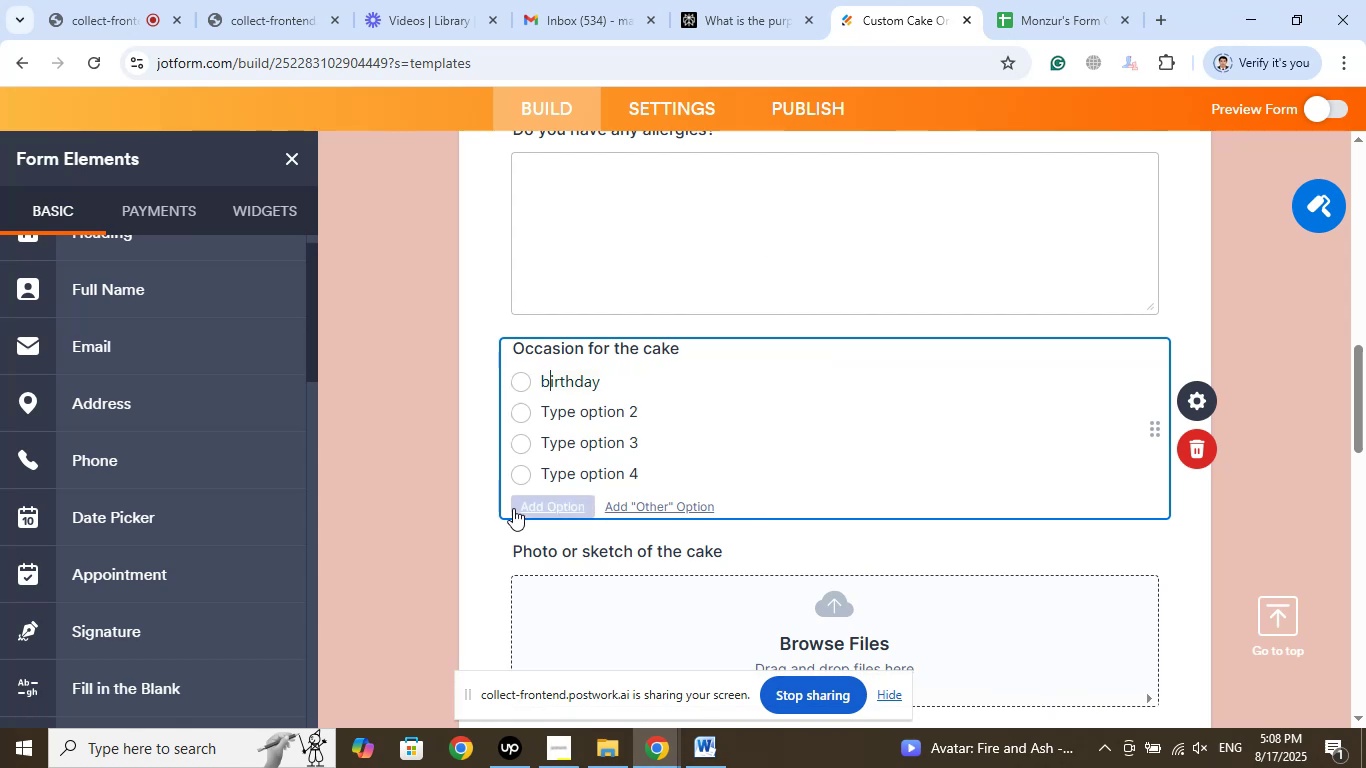 
key(Shift+ArrowRight)
 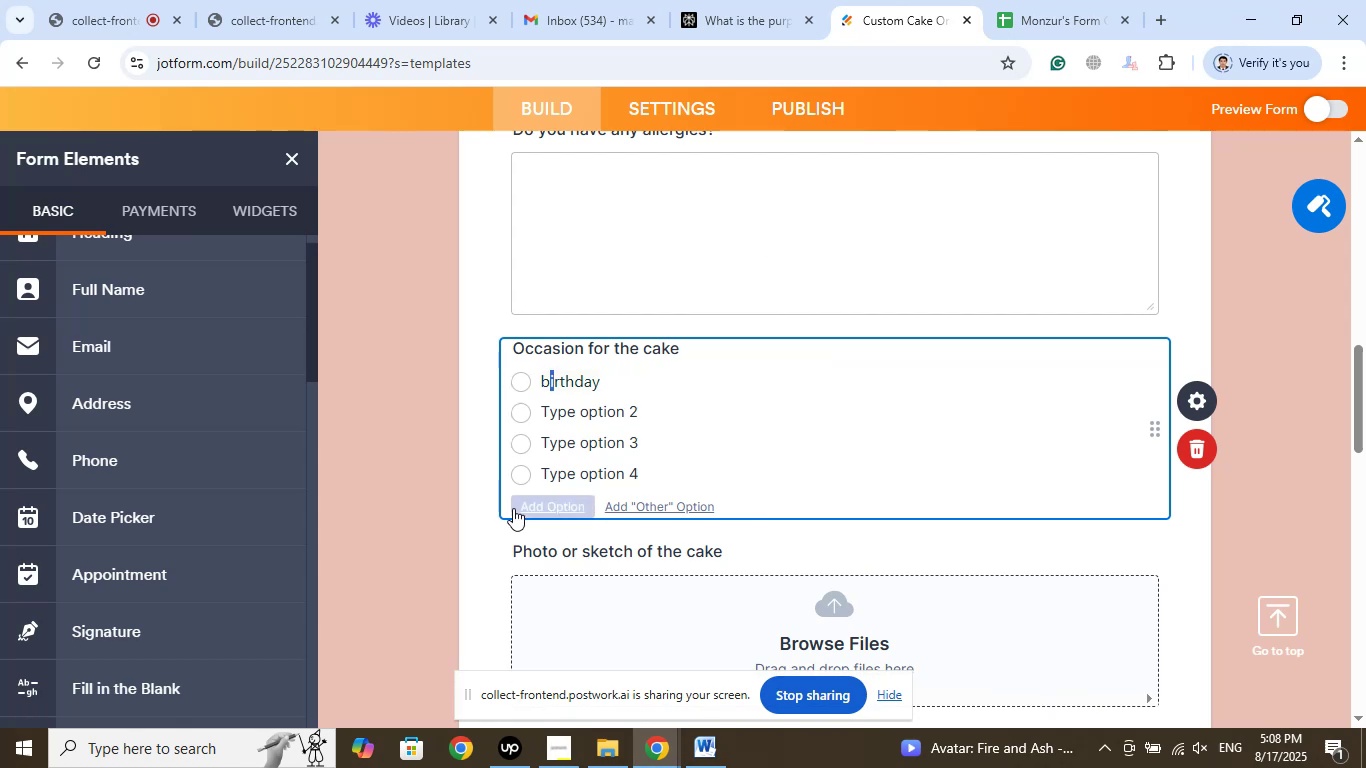 
key(Shift+B)
 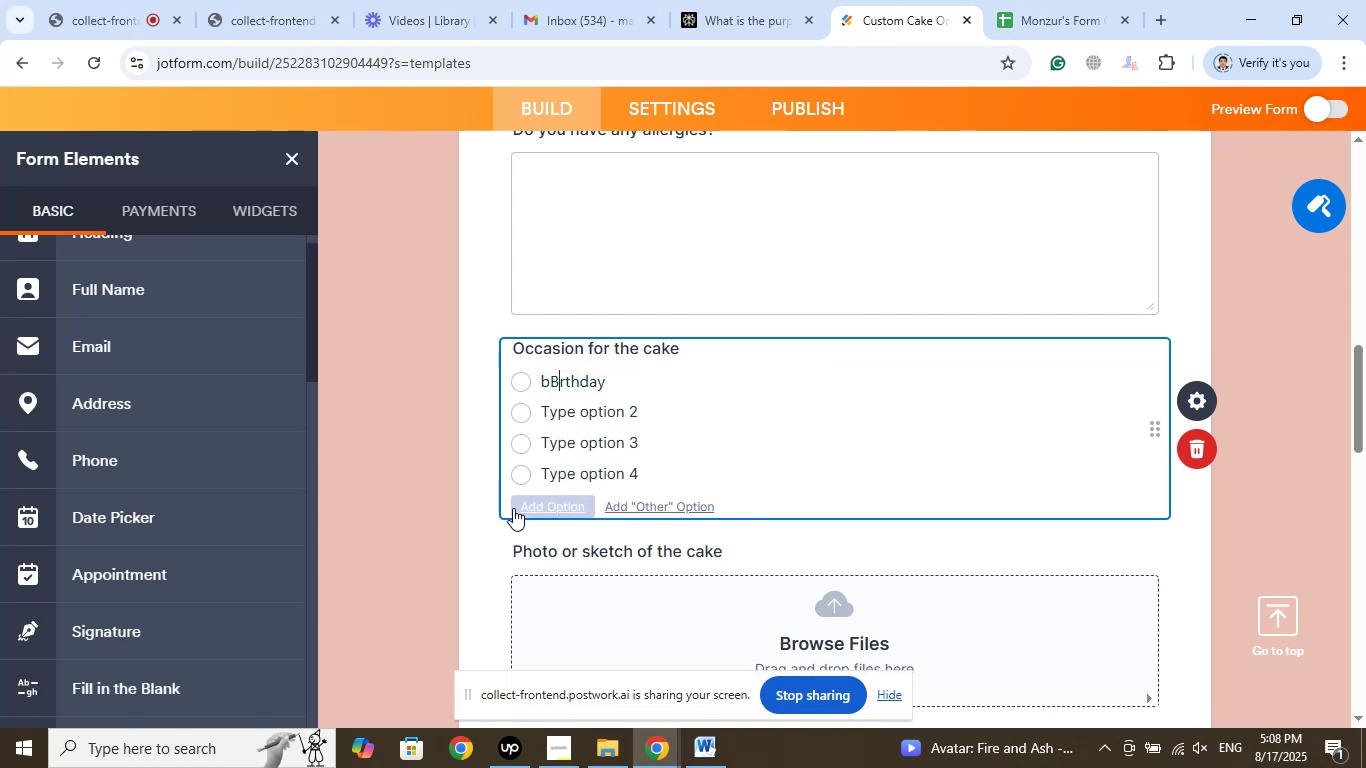 
key(ArrowLeft)
 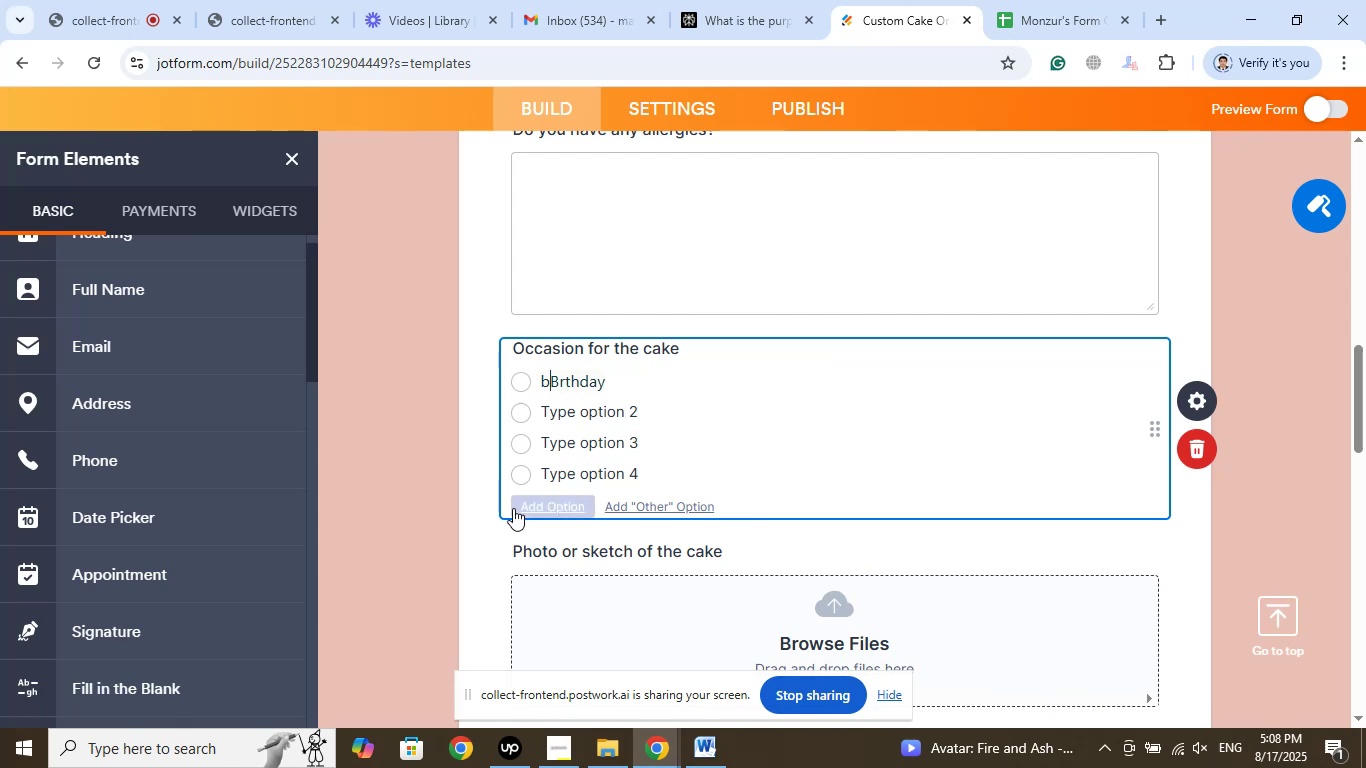 
key(Backspace)
 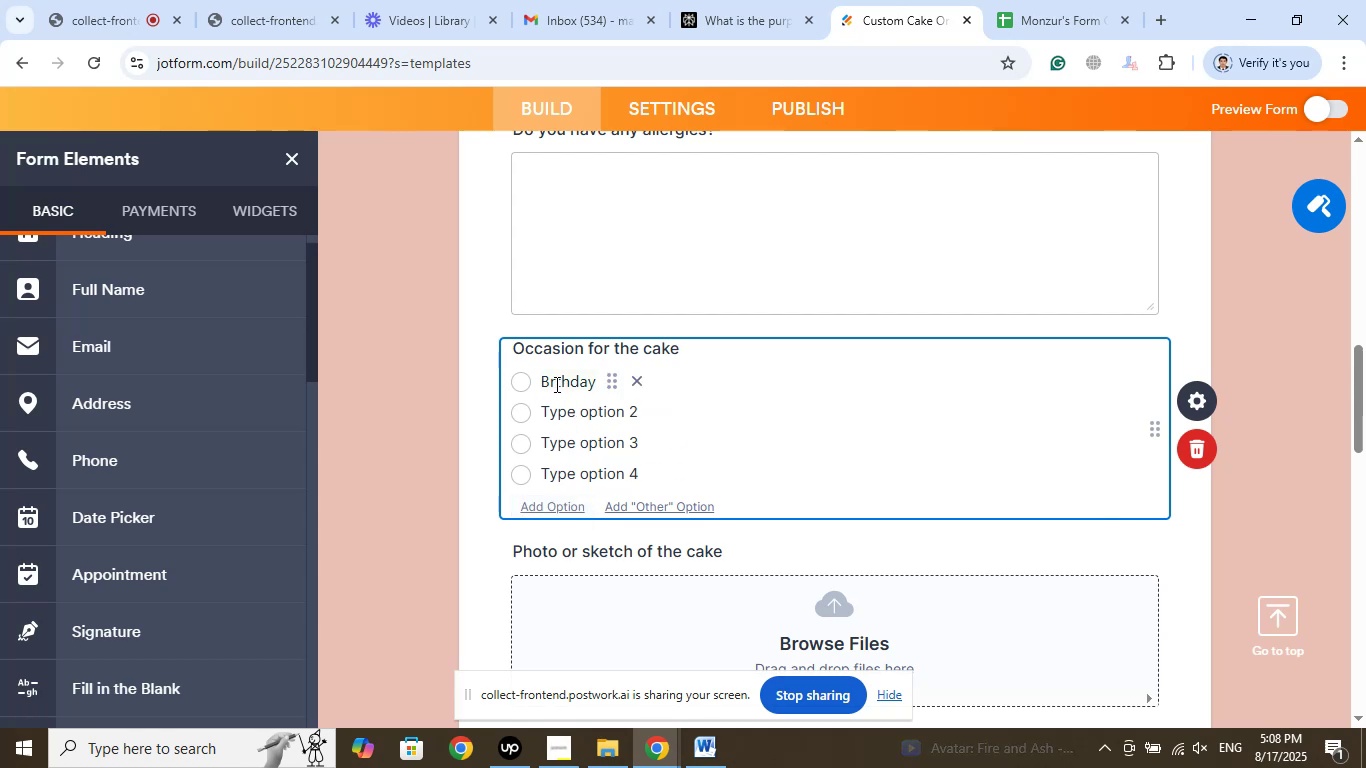 
left_click([552, 384])
 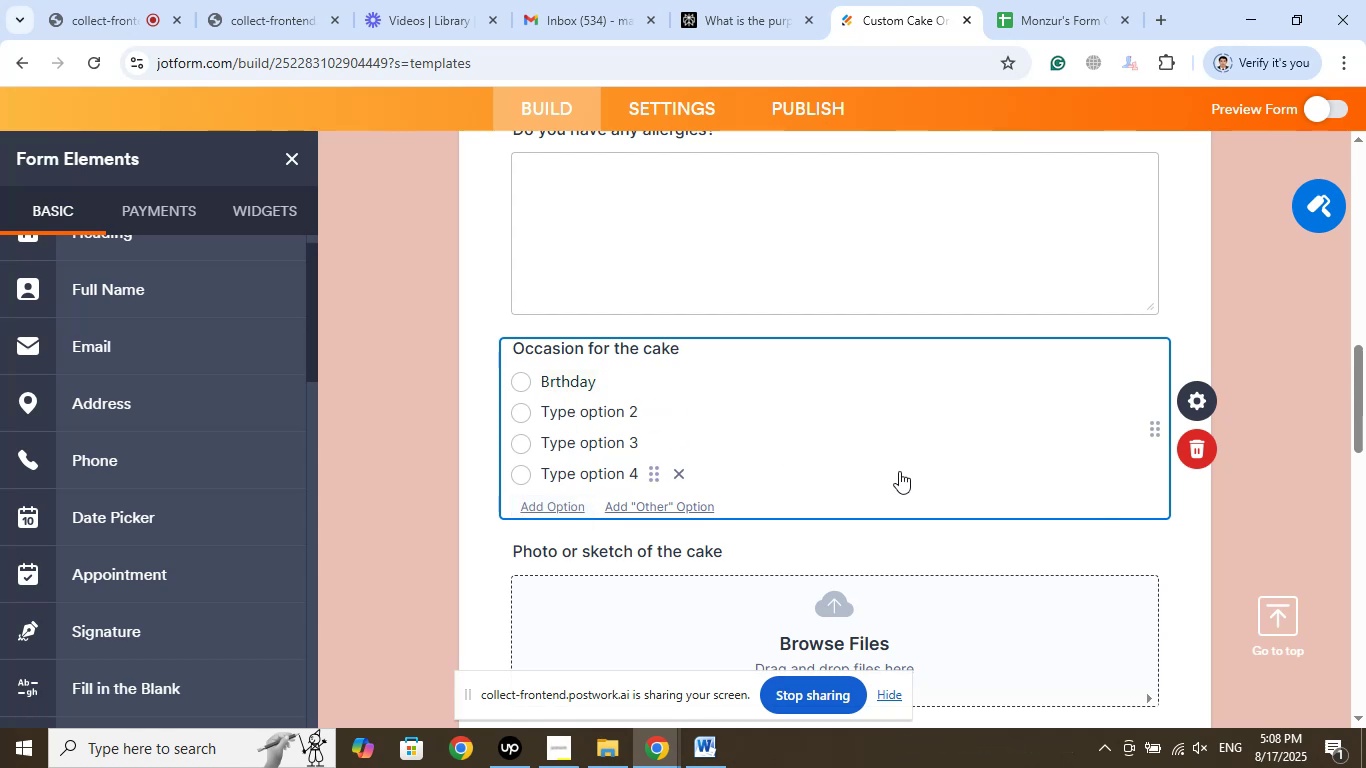 
key(I)
 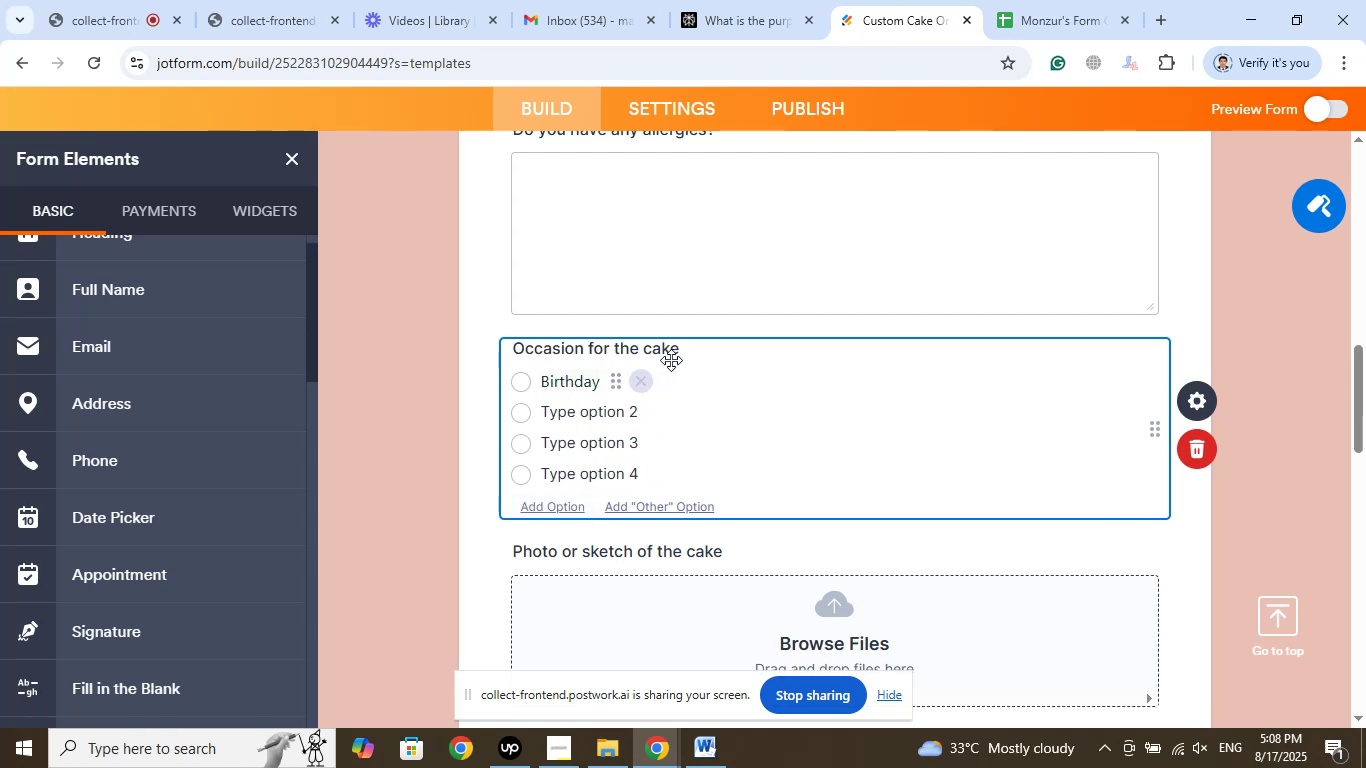 
left_click([746, 0])
 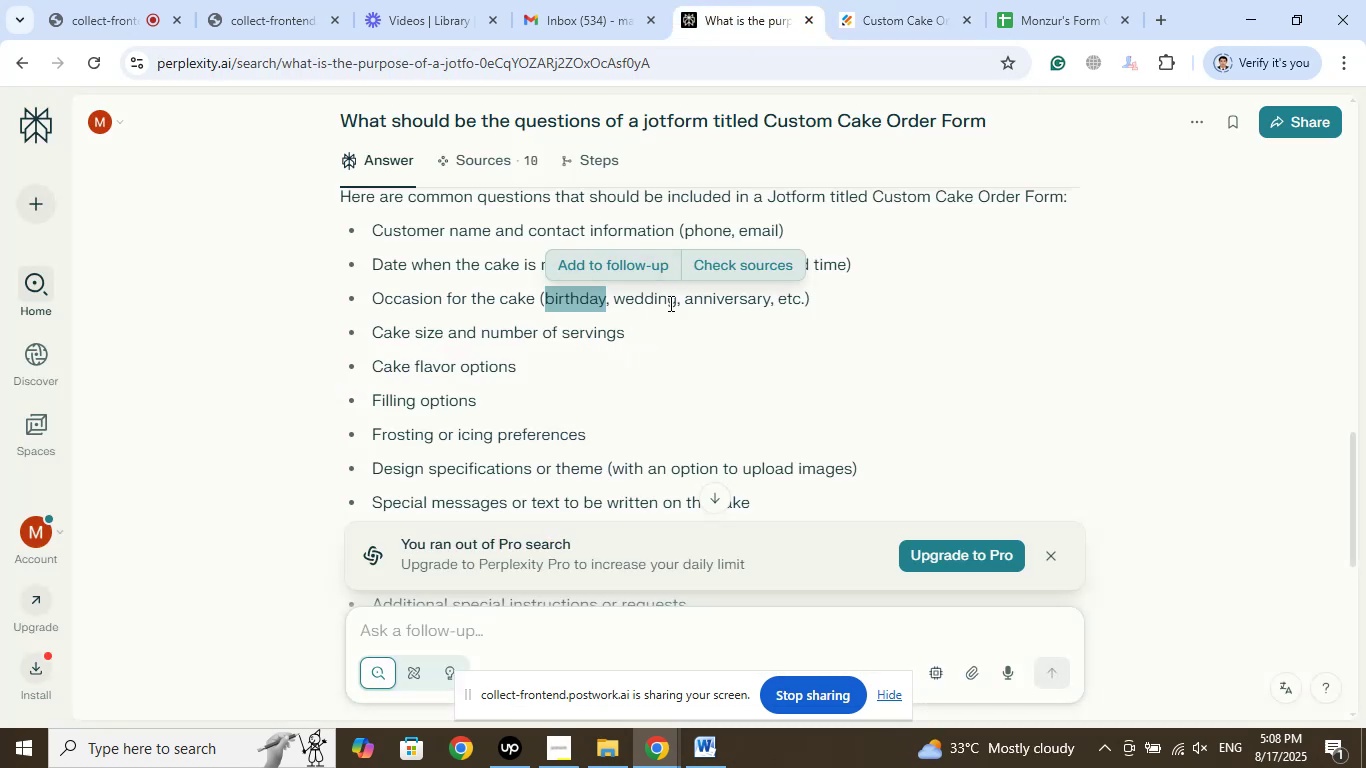 
left_click_drag(start_coordinate=[675, 300], to_coordinate=[615, 293])
 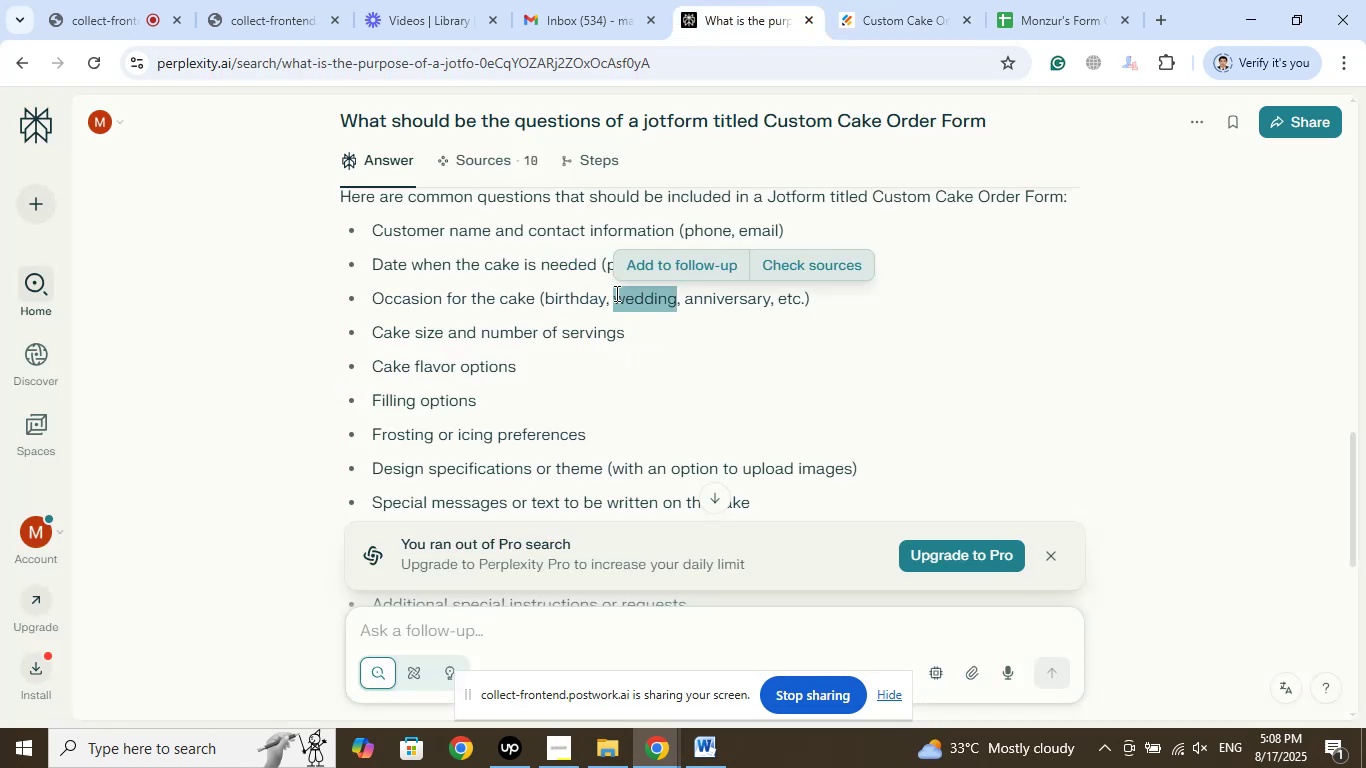 
right_click([615, 293])
 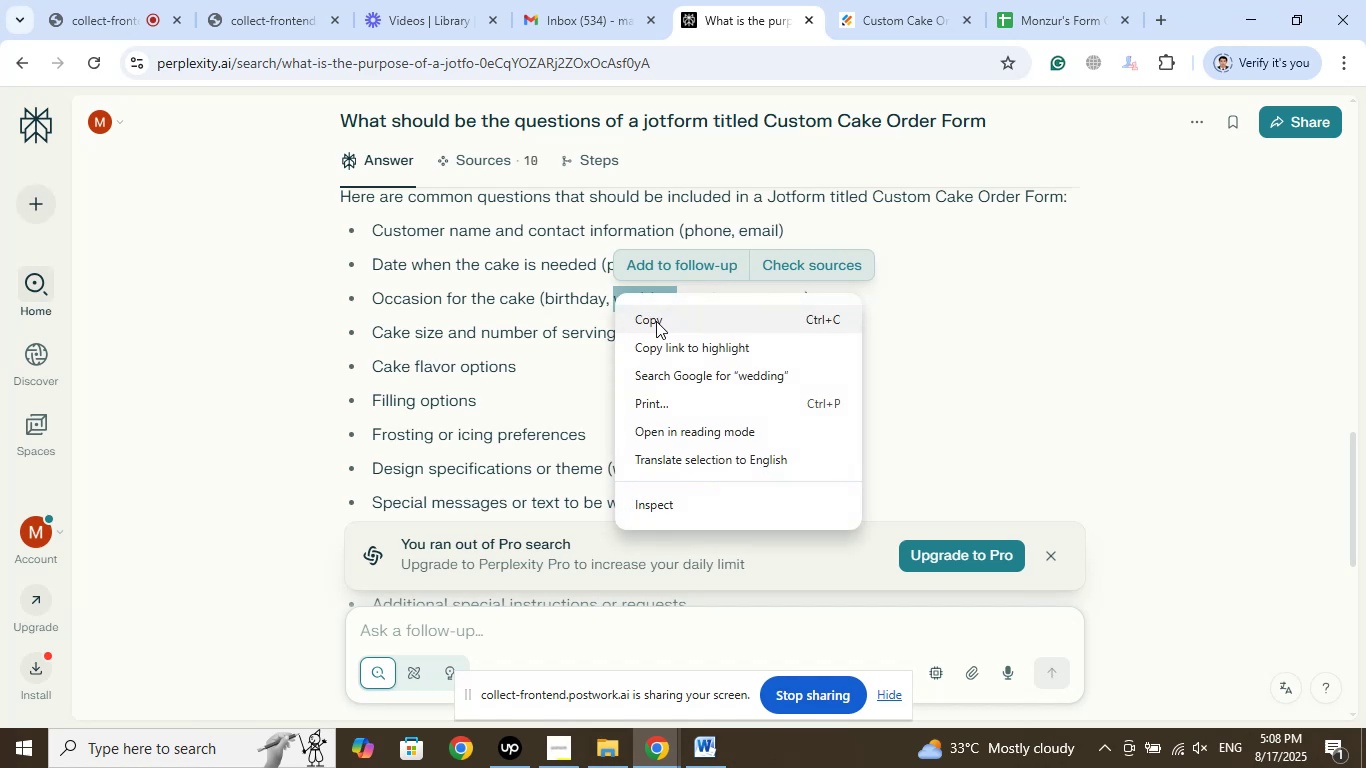 
left_click([656, 321])
 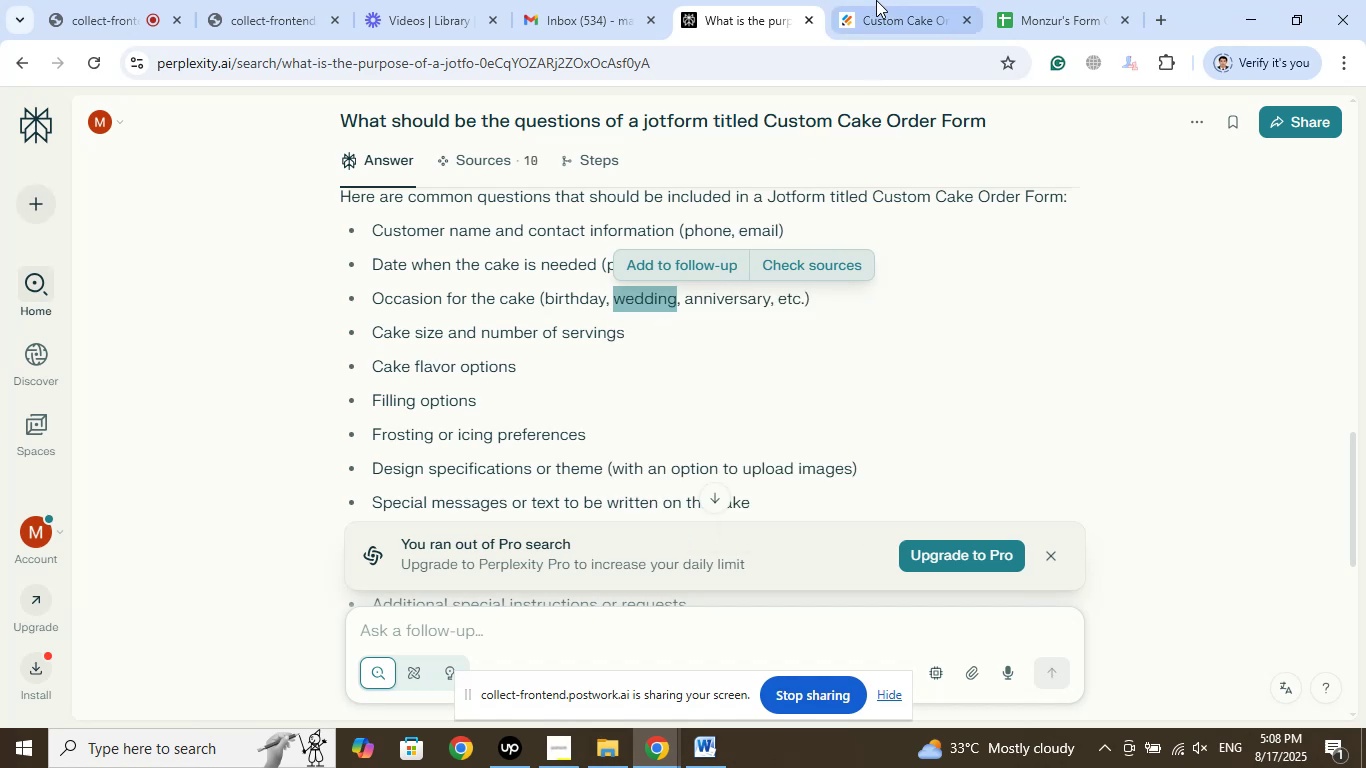 
left_click([876, 0])
 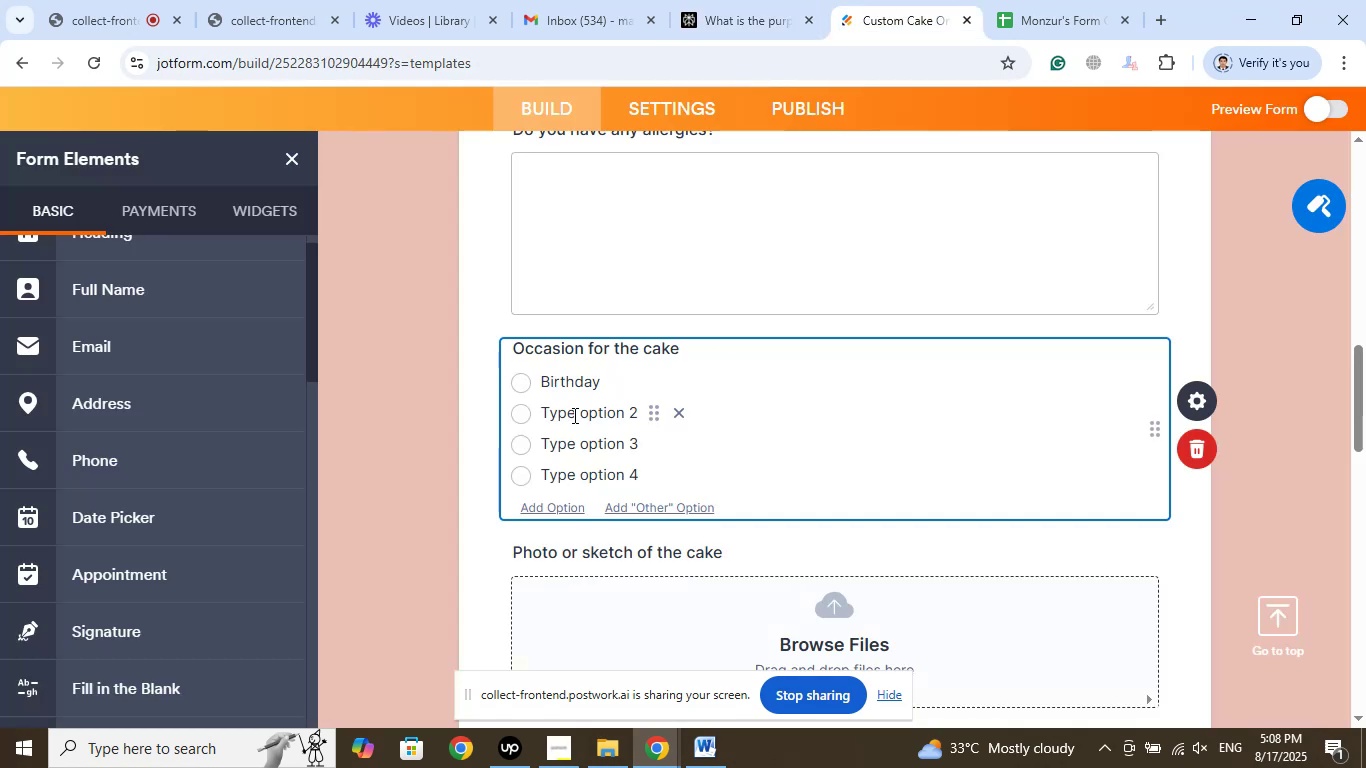 
left_click([573, 415])
 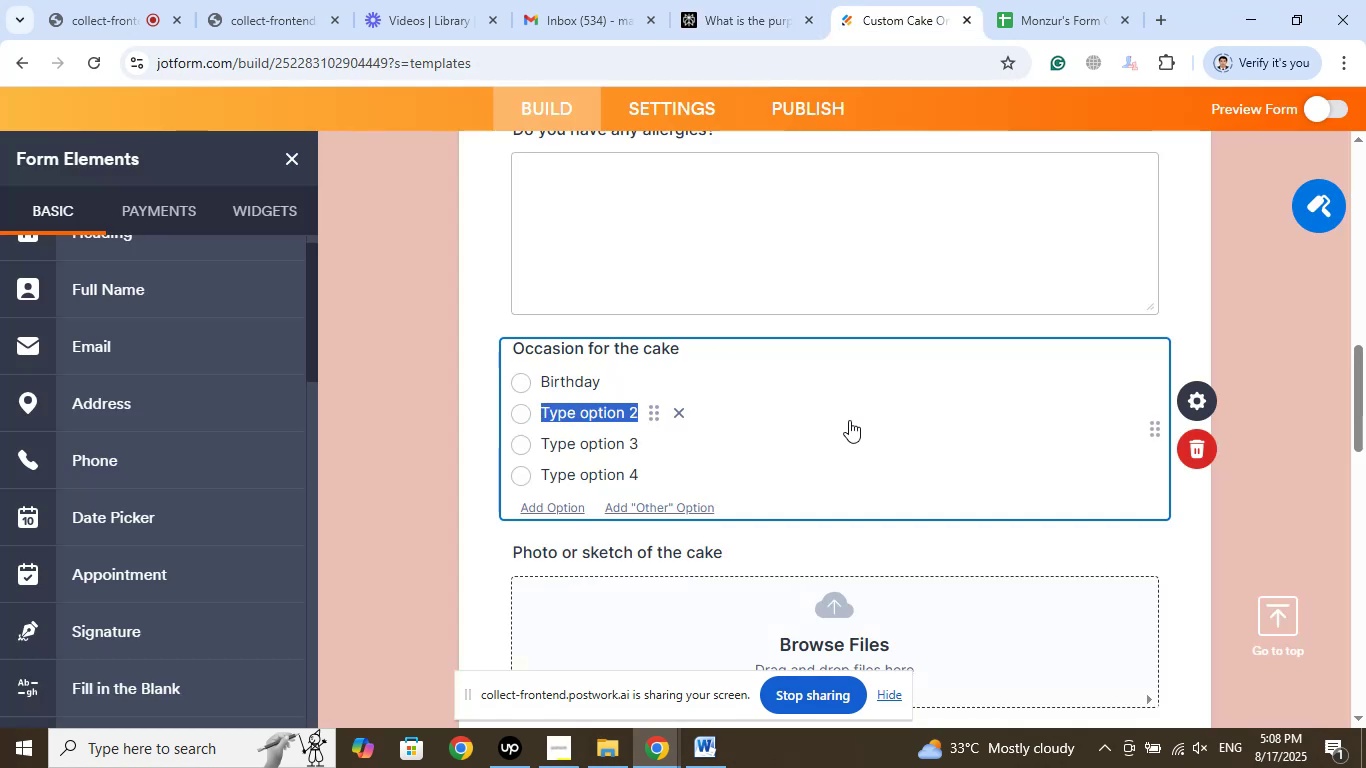 
key(Control+V)
 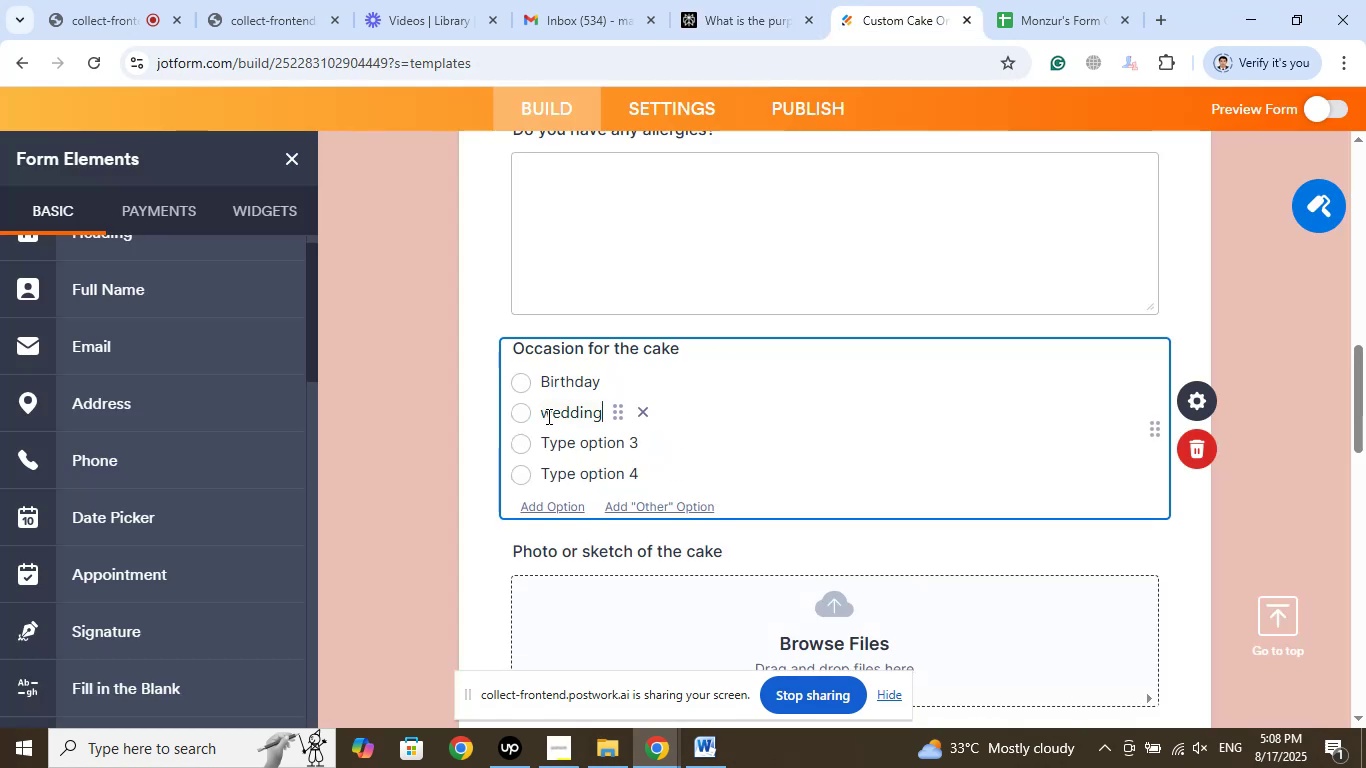 
left_click([552, 411])
 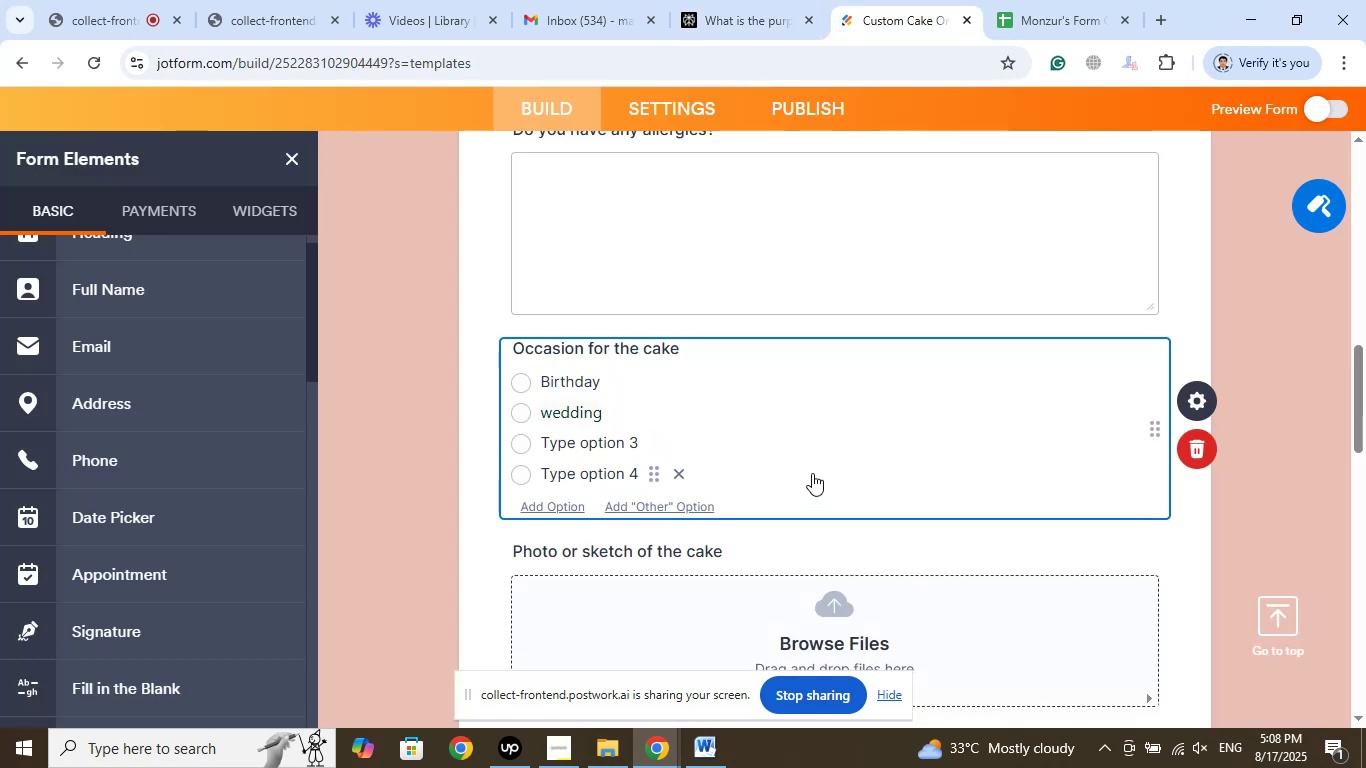 
key(Backspace)
 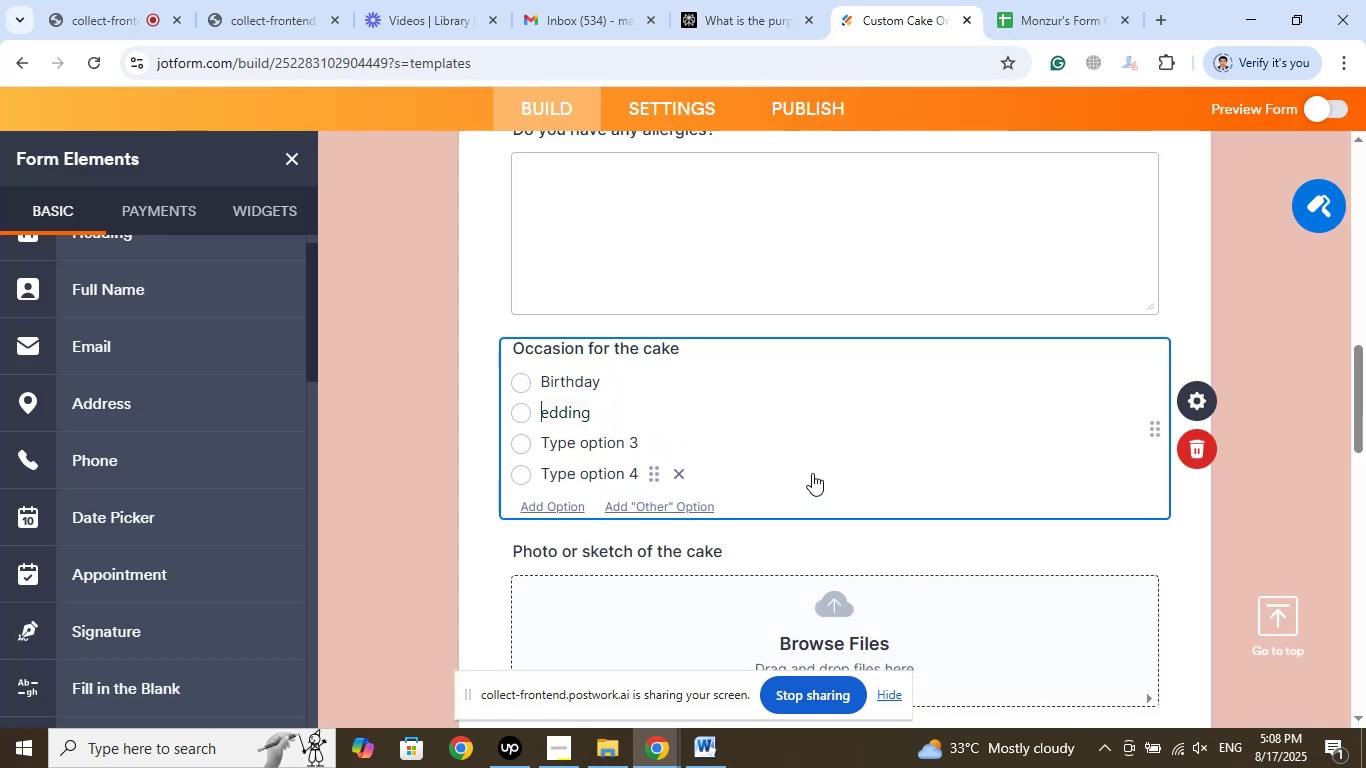 
key(Shift+W)
 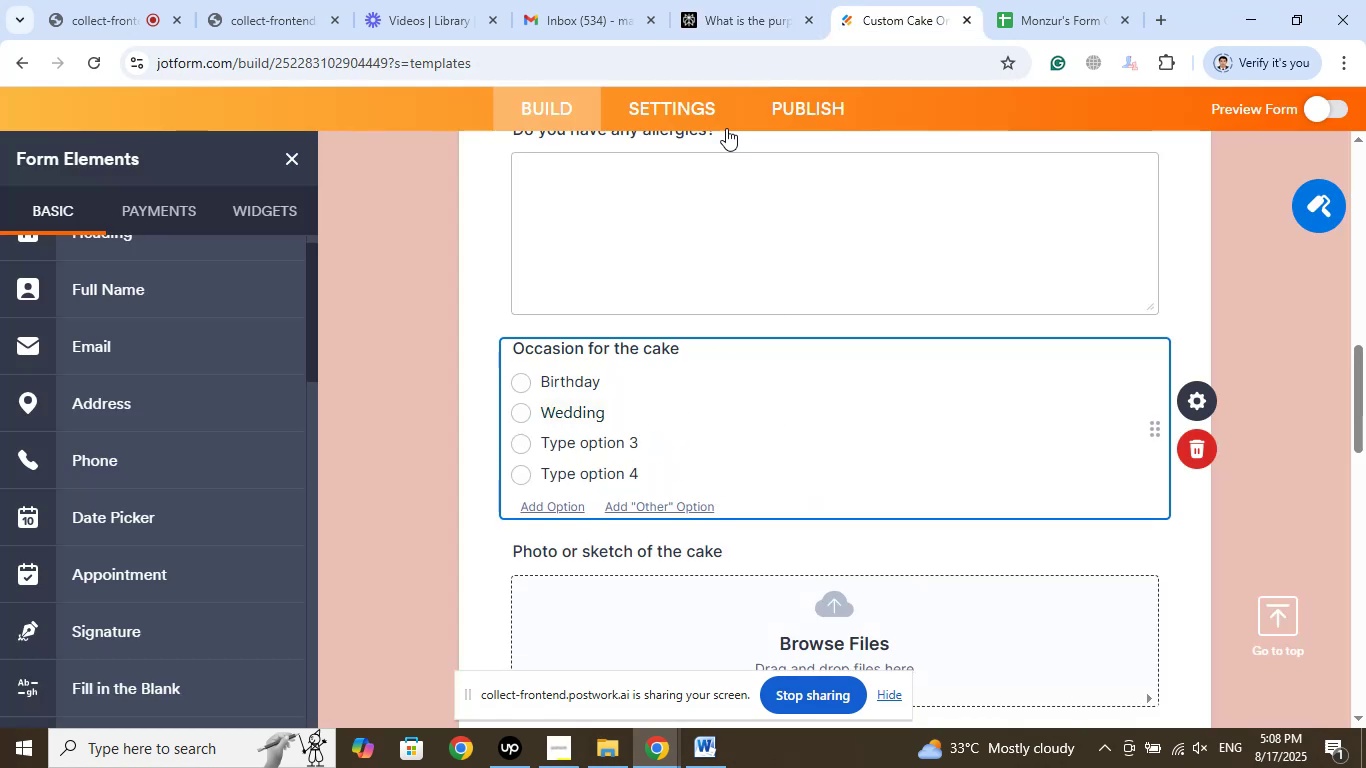 
left_click([754, 0])
 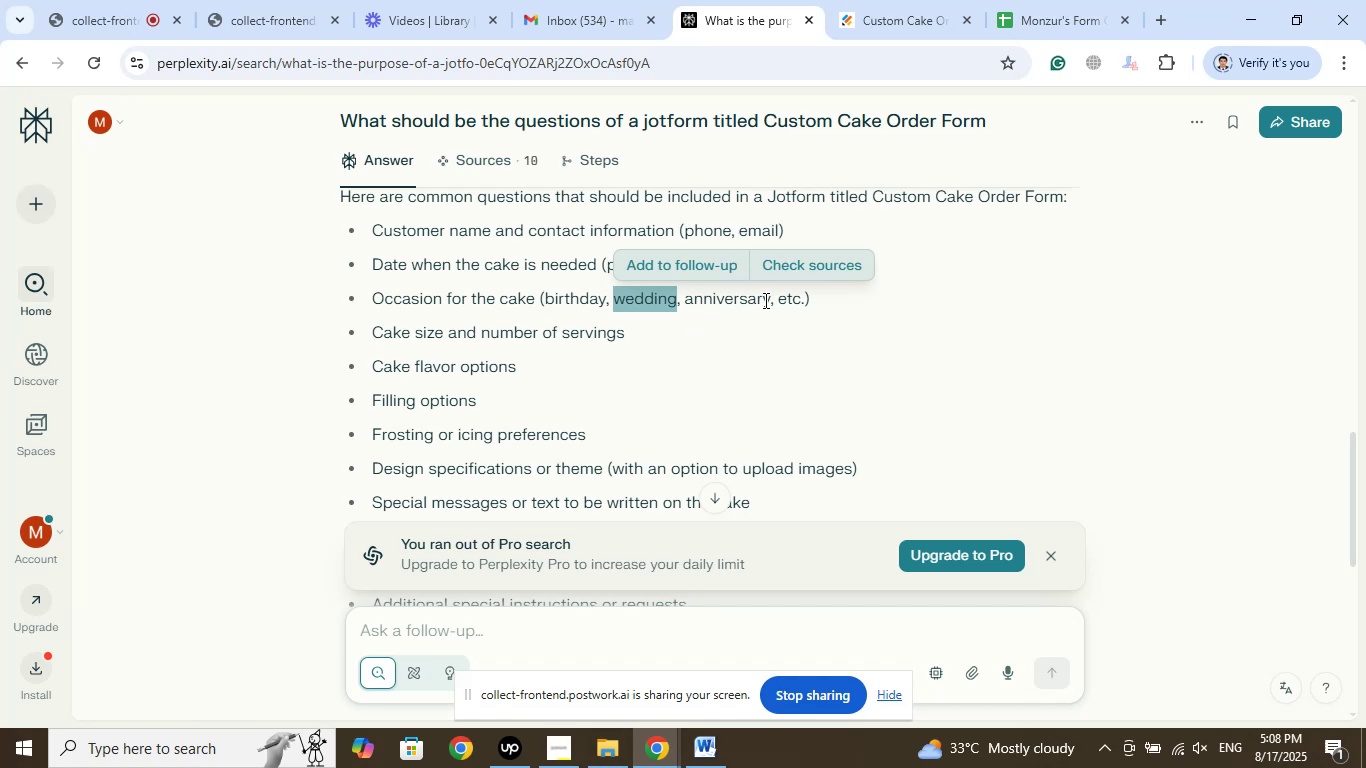 
left_click_drag(start_coordinate=[770, 299], to_coordinate=[684, 305])
 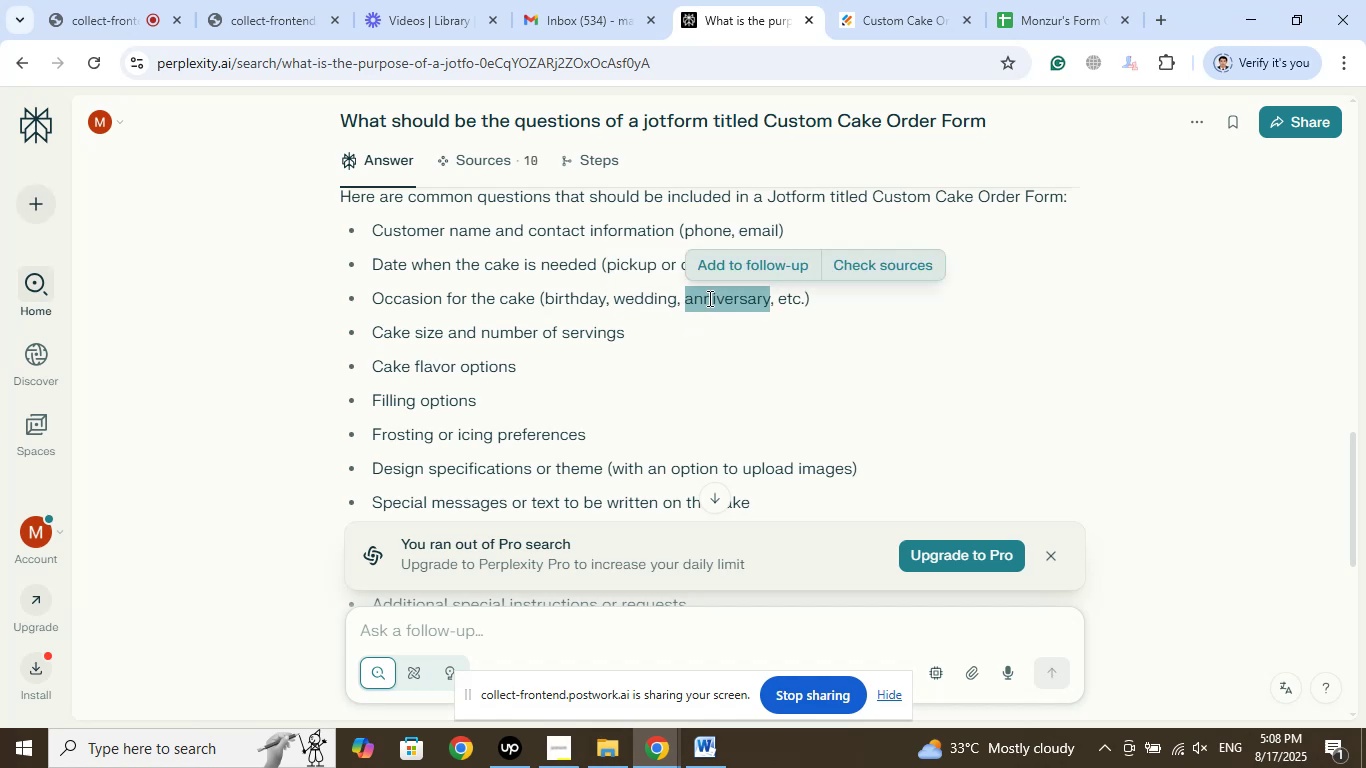 
right_click([708, 298])
 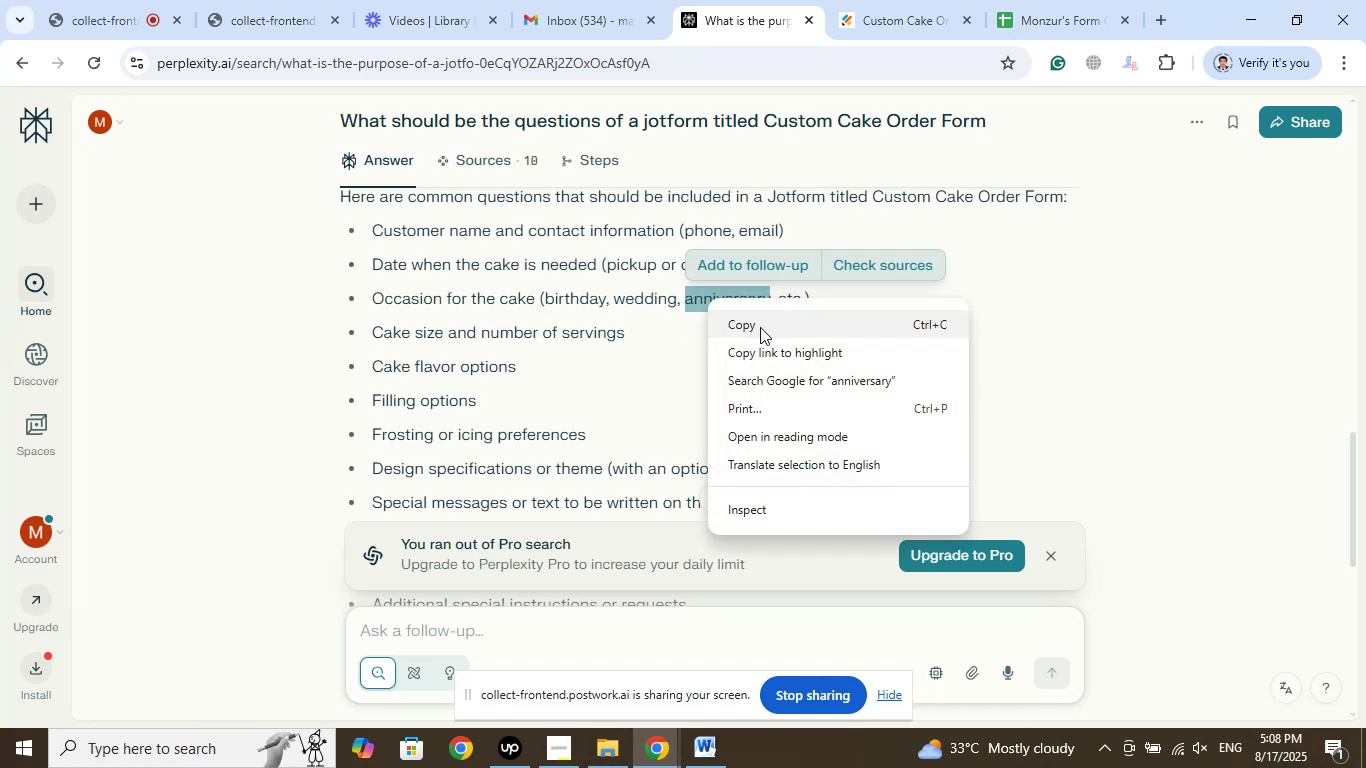 
left_click([760, 327])
 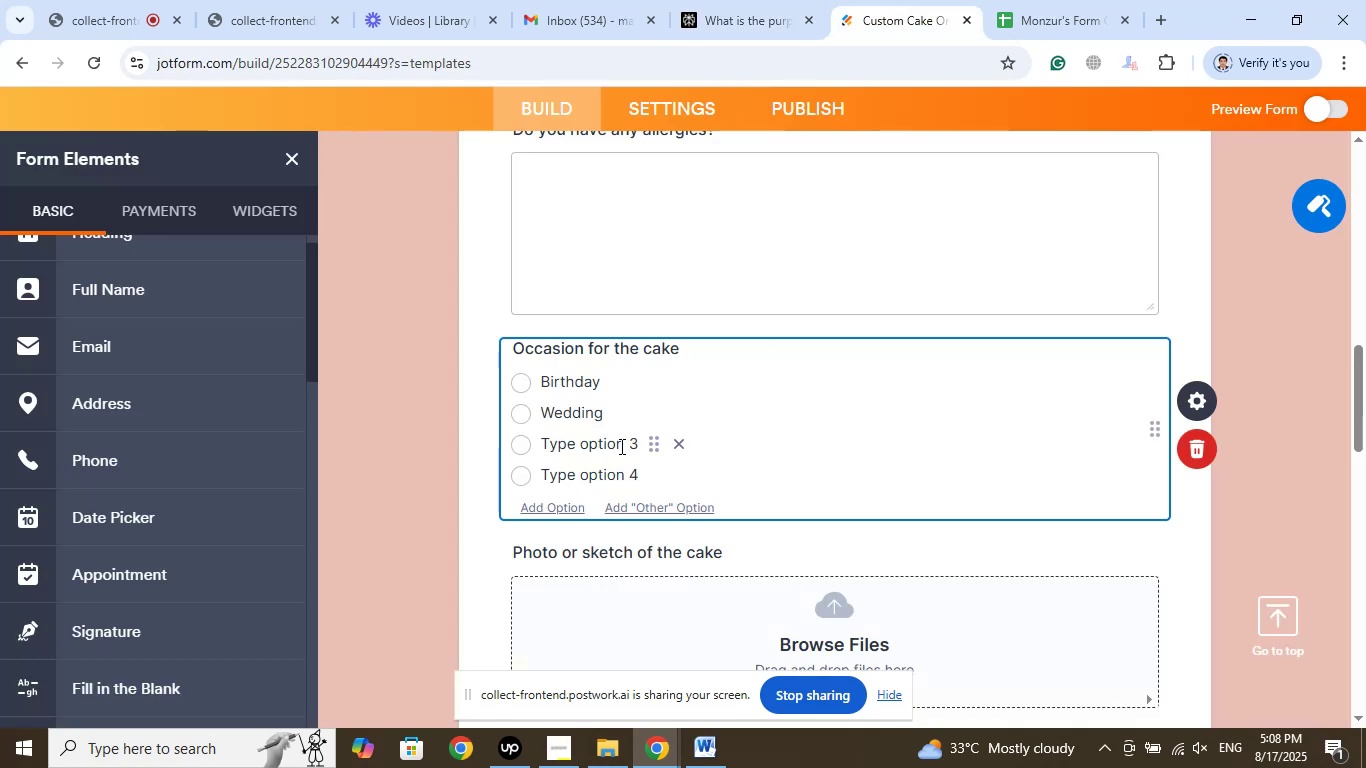 
left_click([599, 450])
 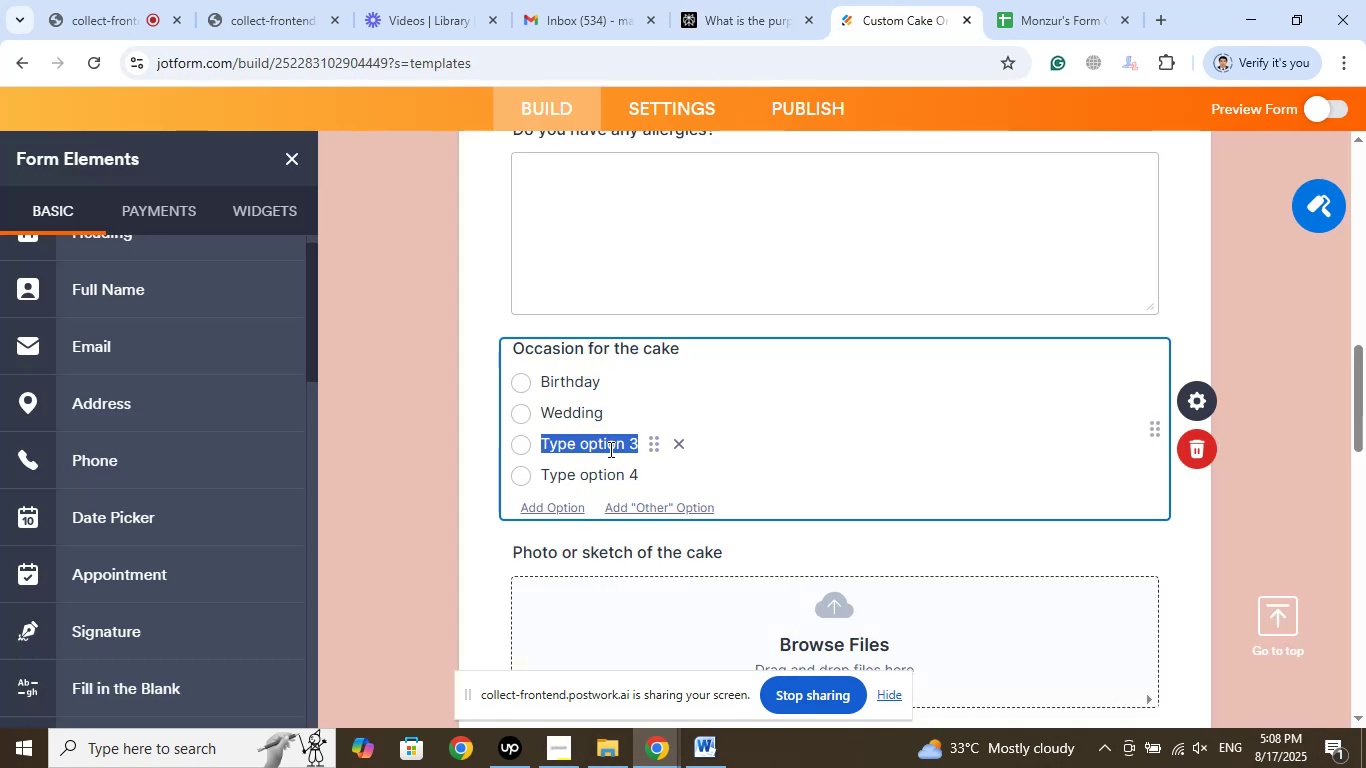 
right_click([609, 449])
 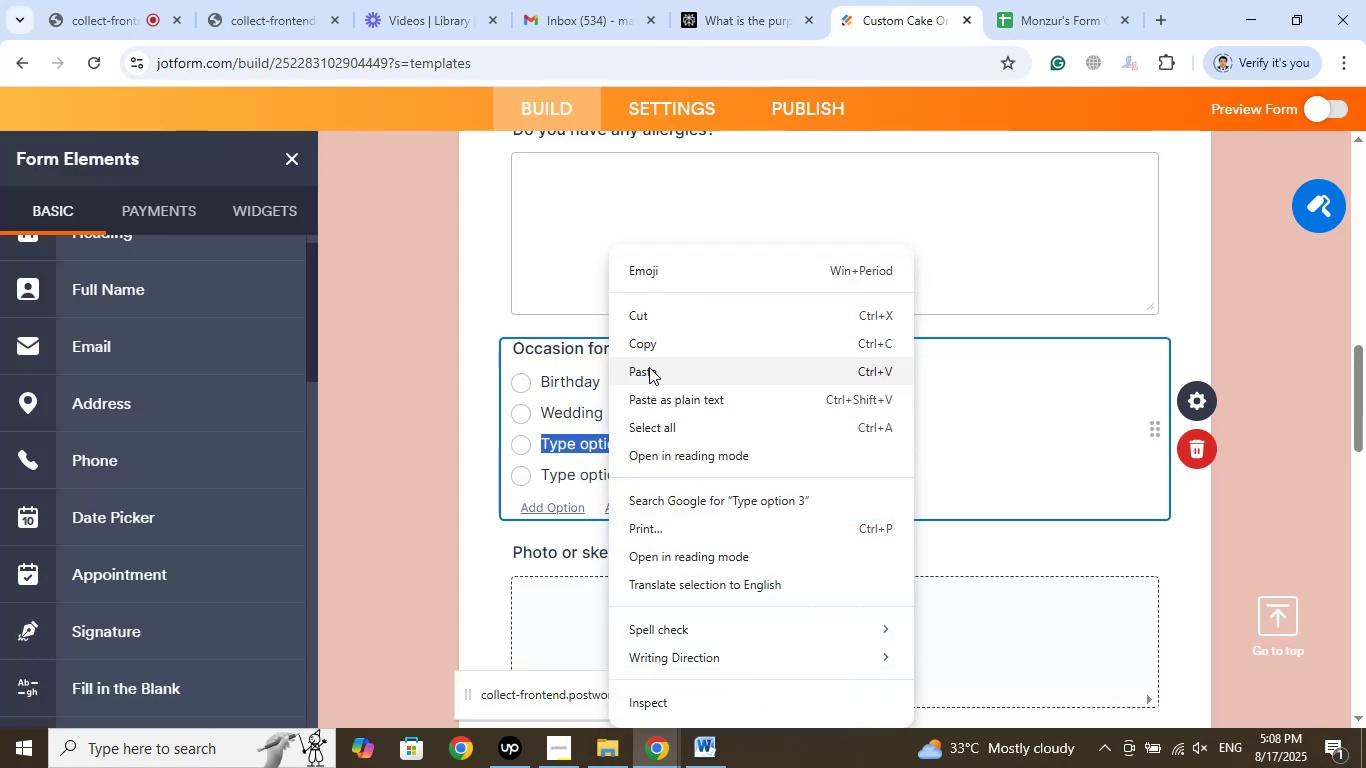 
left_click([647, 377])
 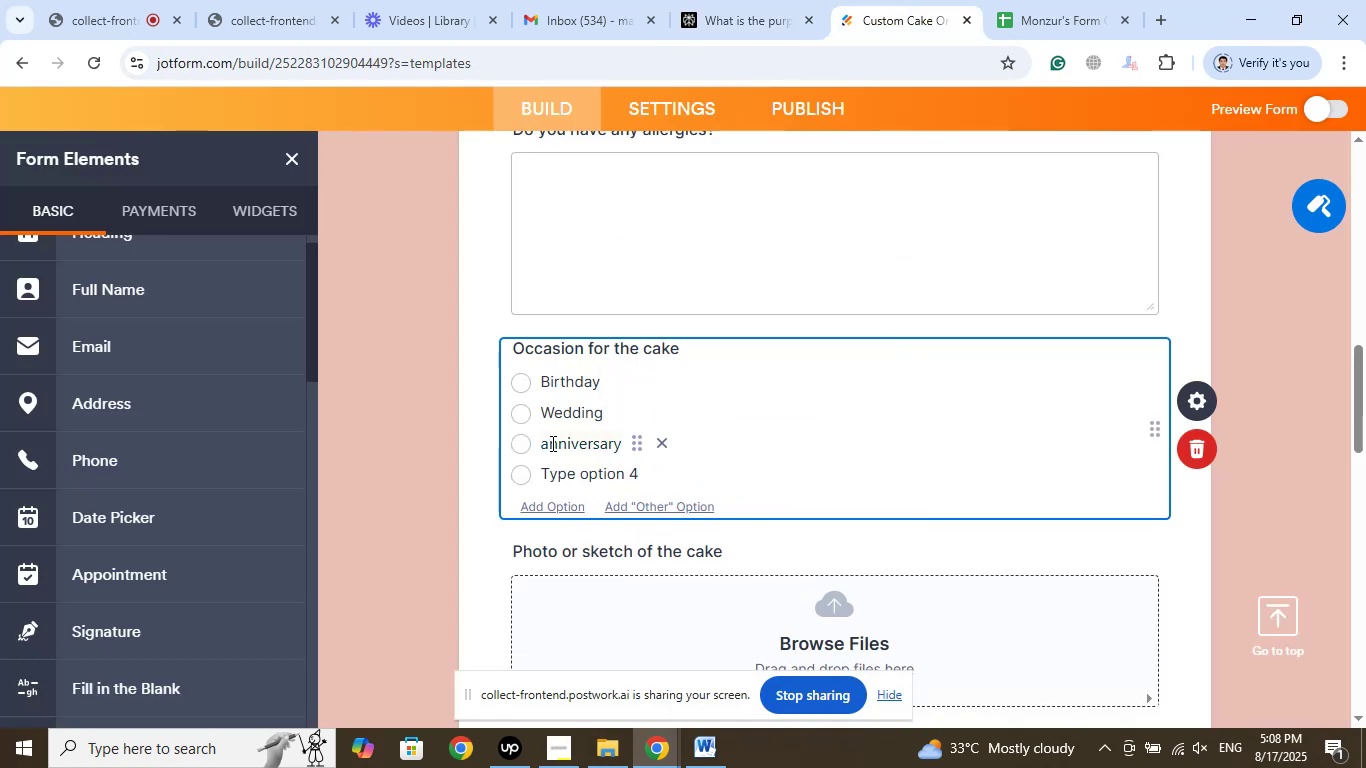 
left_click([550, 443])
 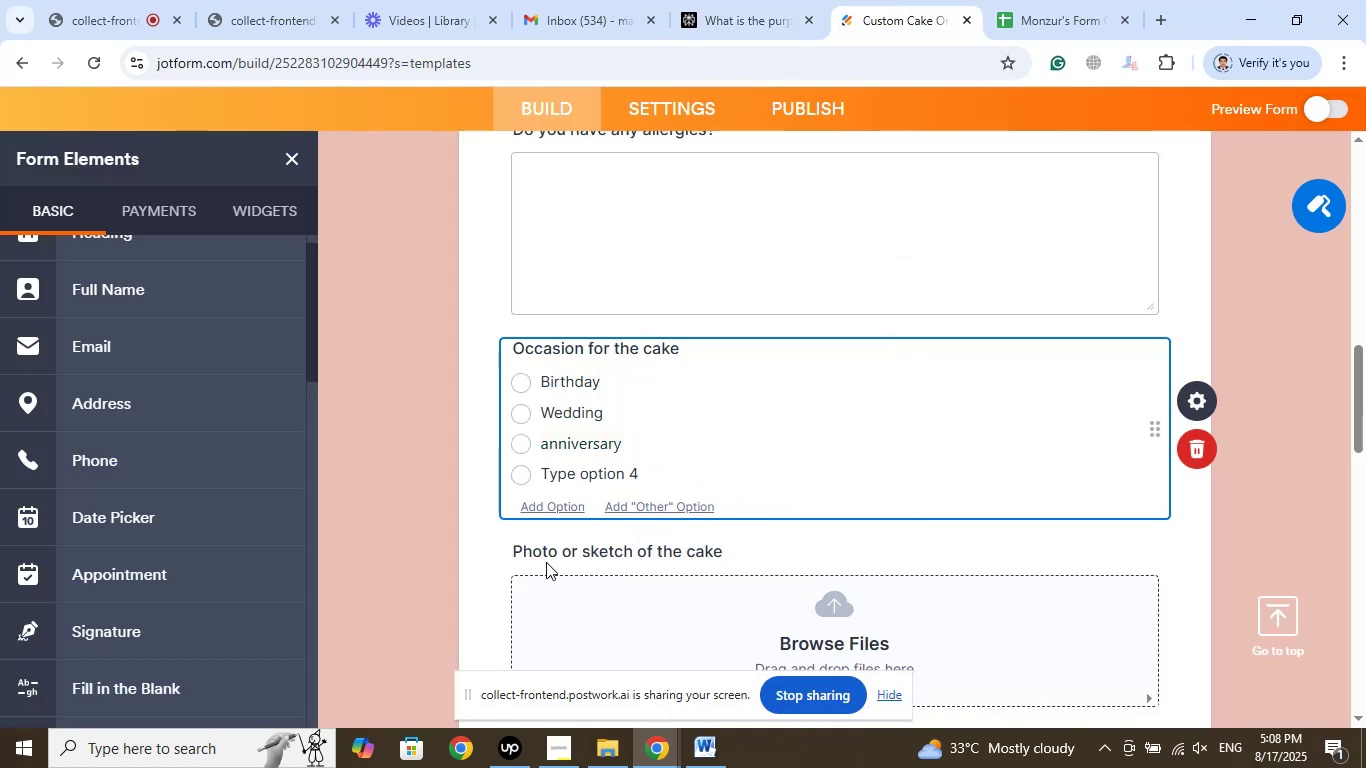 
key(Backspace)
 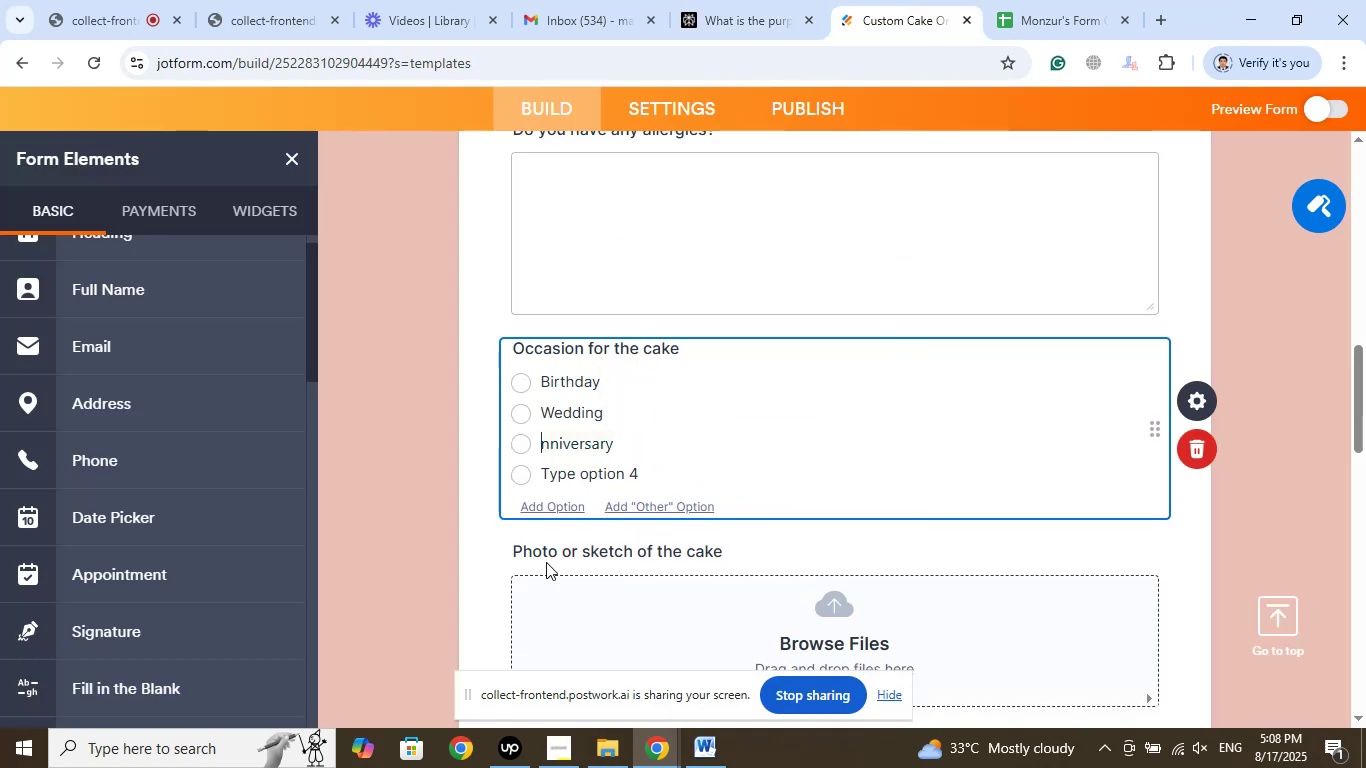 
key(Shift+A)
 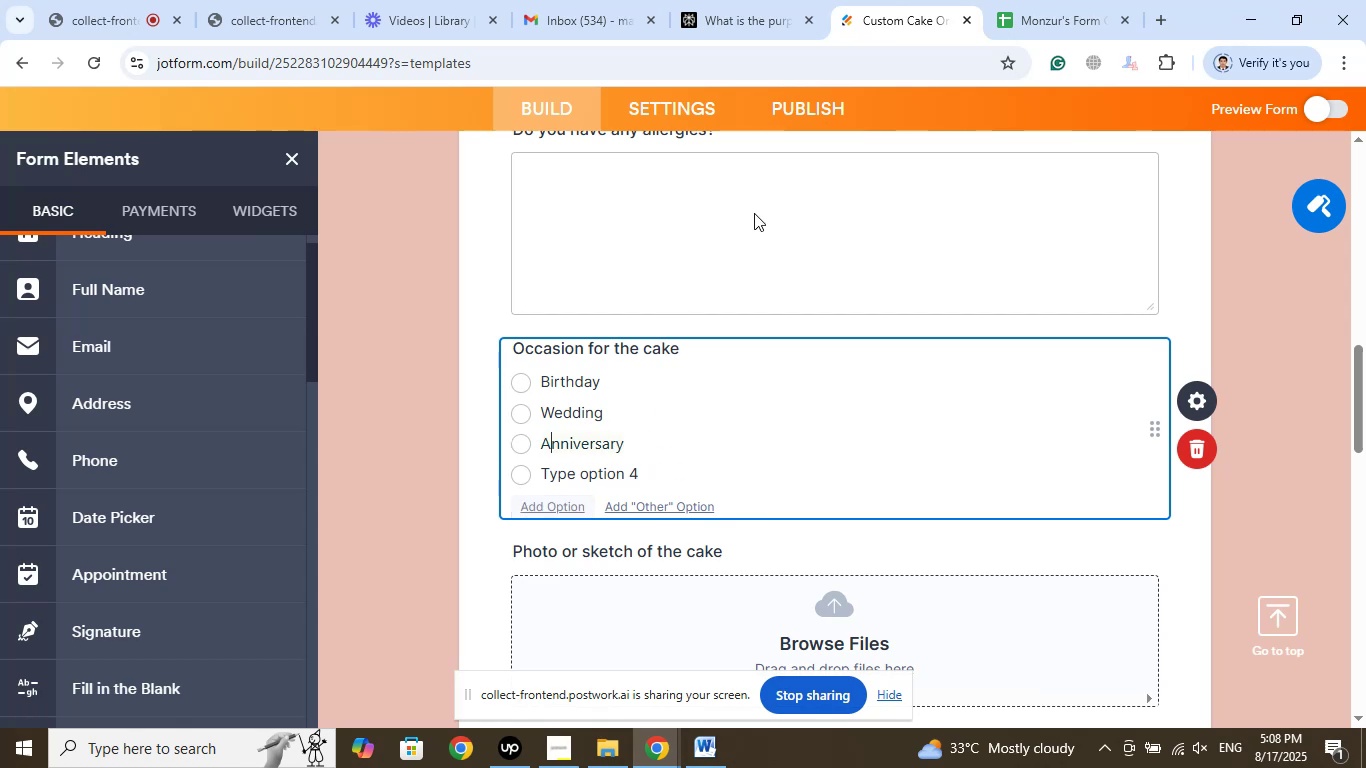 
left_click([748, 0])
 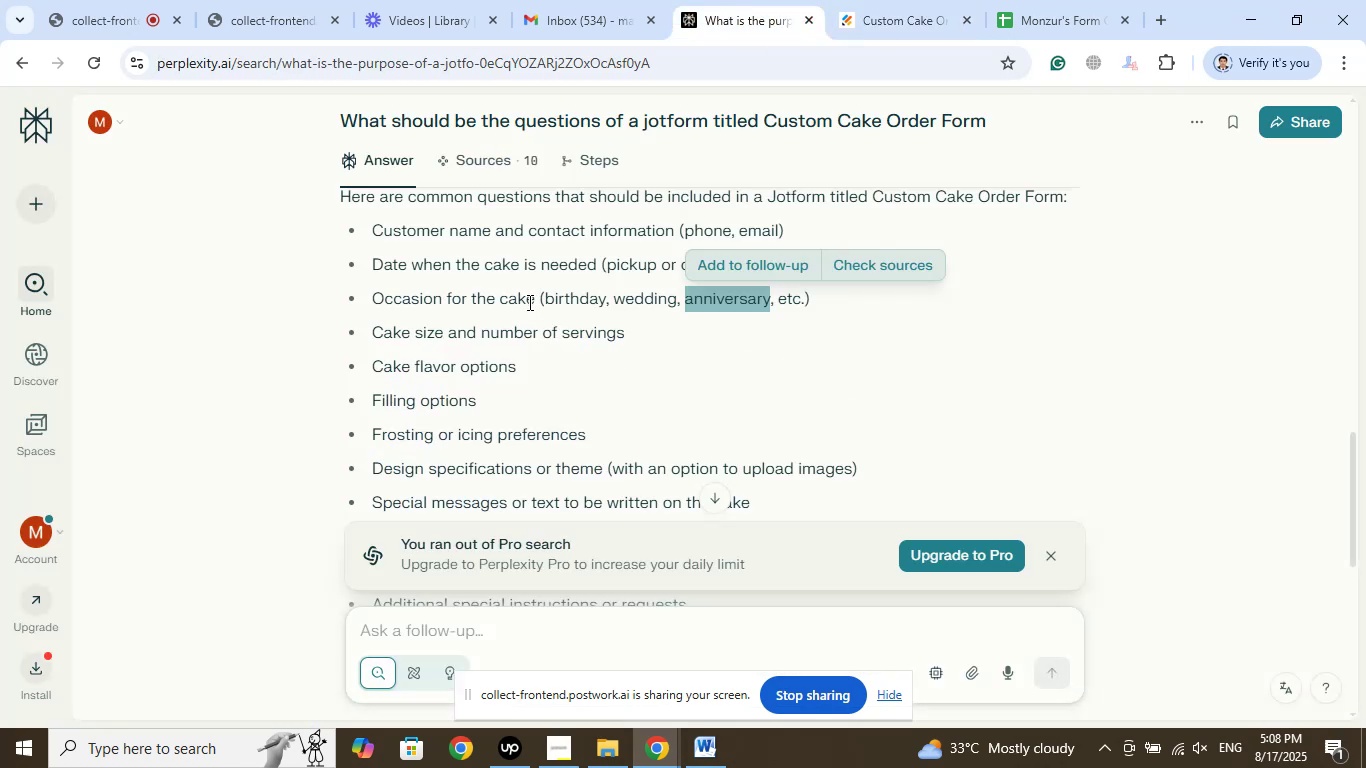 
wait(7.28)
 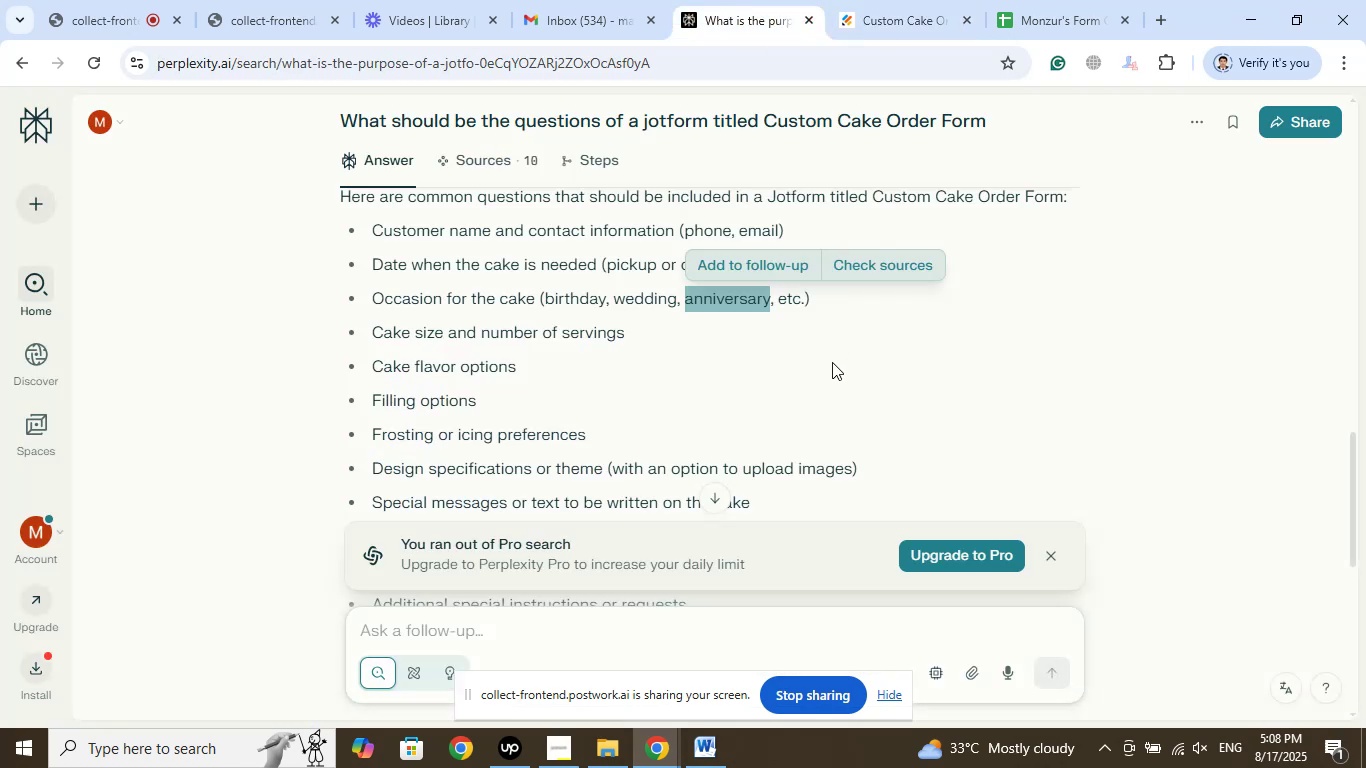 
left_click_drag(start_coordinate=[537, 303], to_coordinate=[375, 308])
 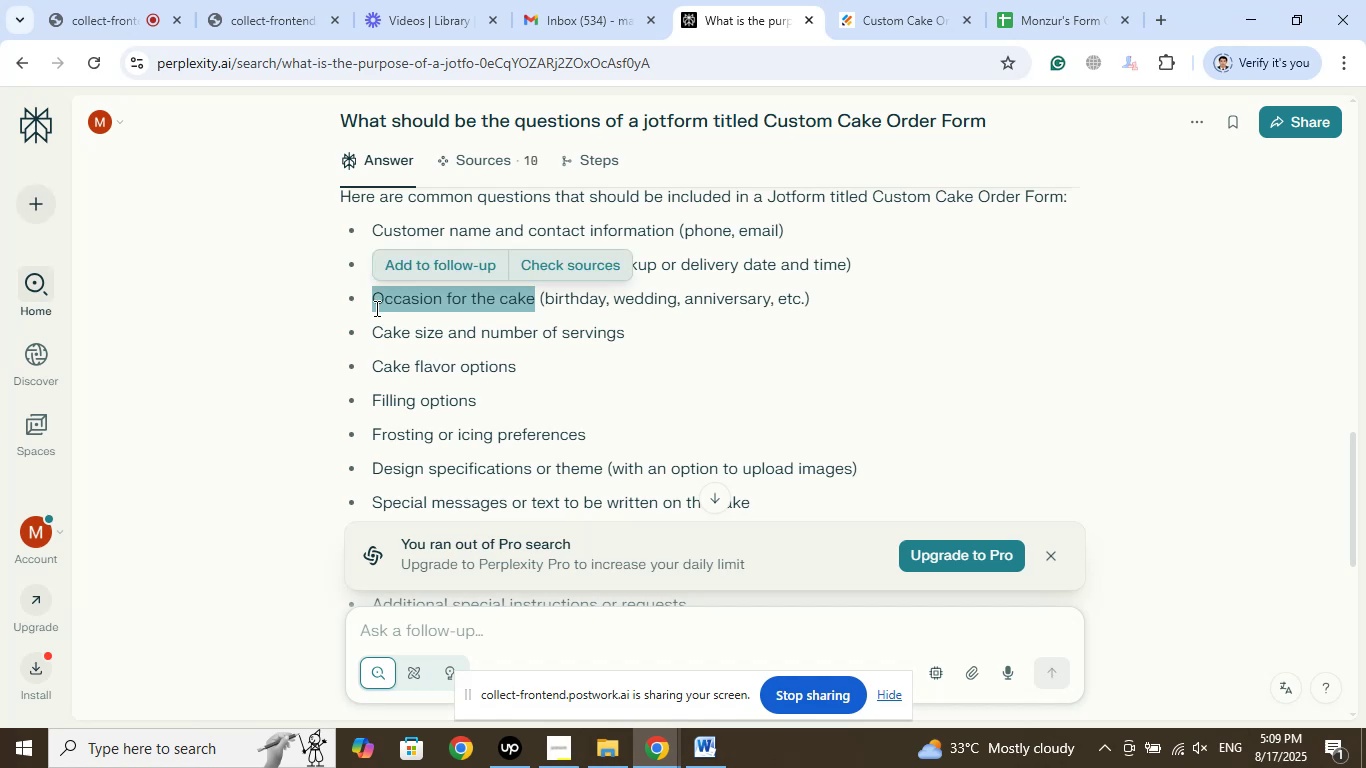 
right_click([375, 308])
 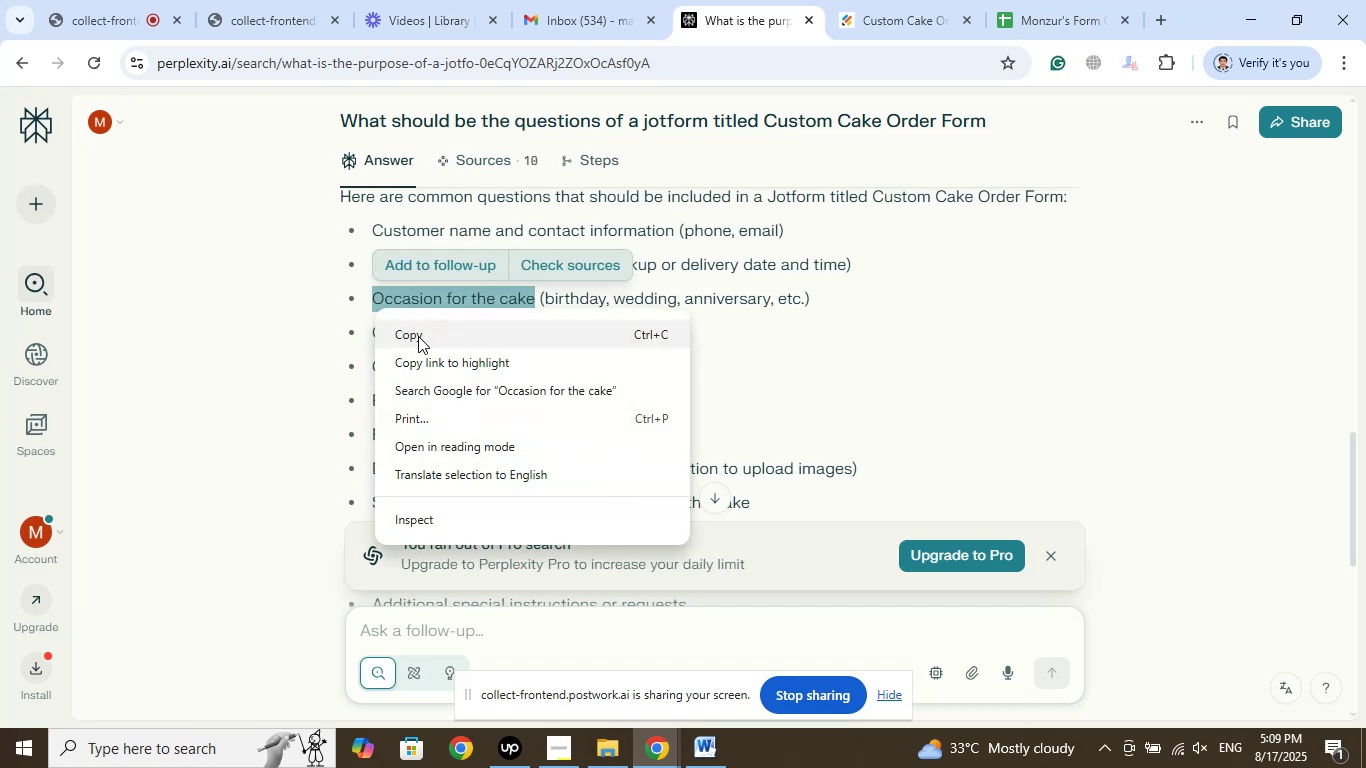 
left_click([419, 335])
 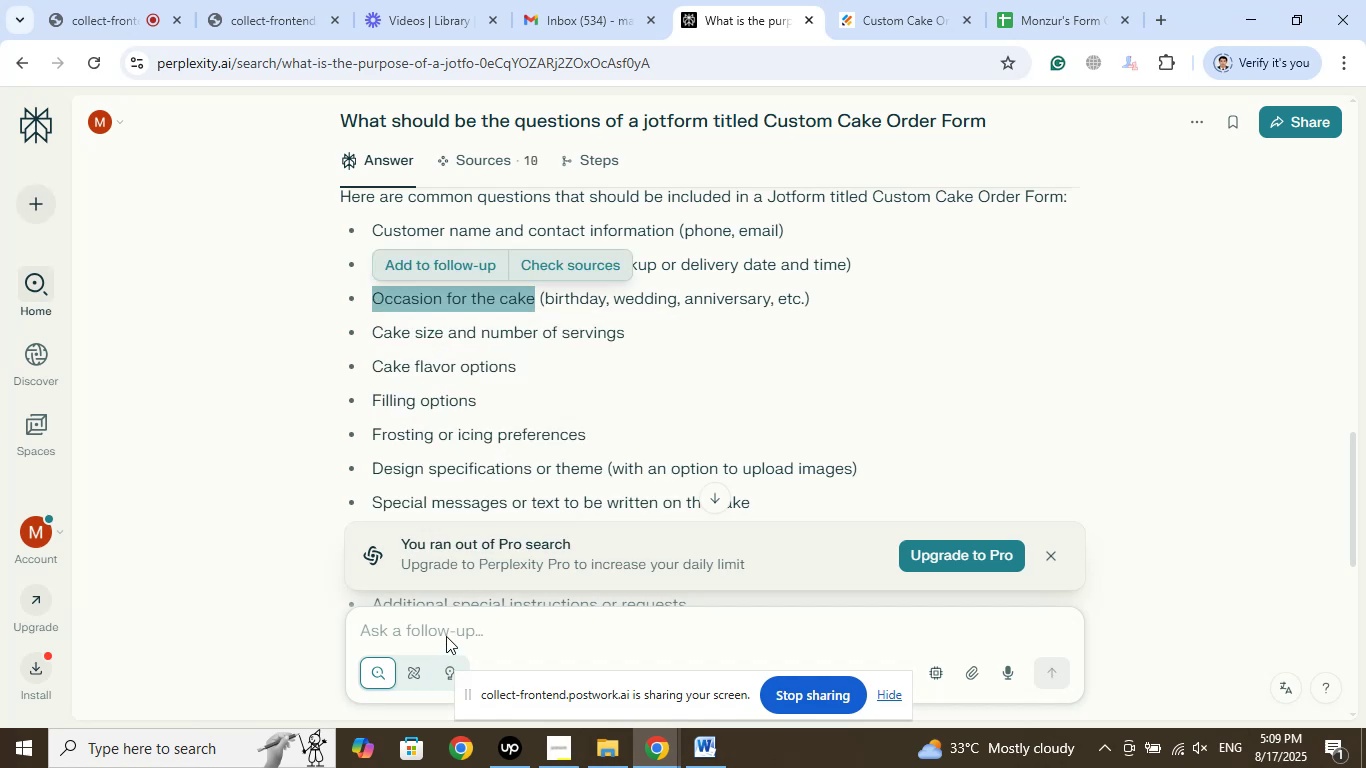 
double_click([455, 625])
 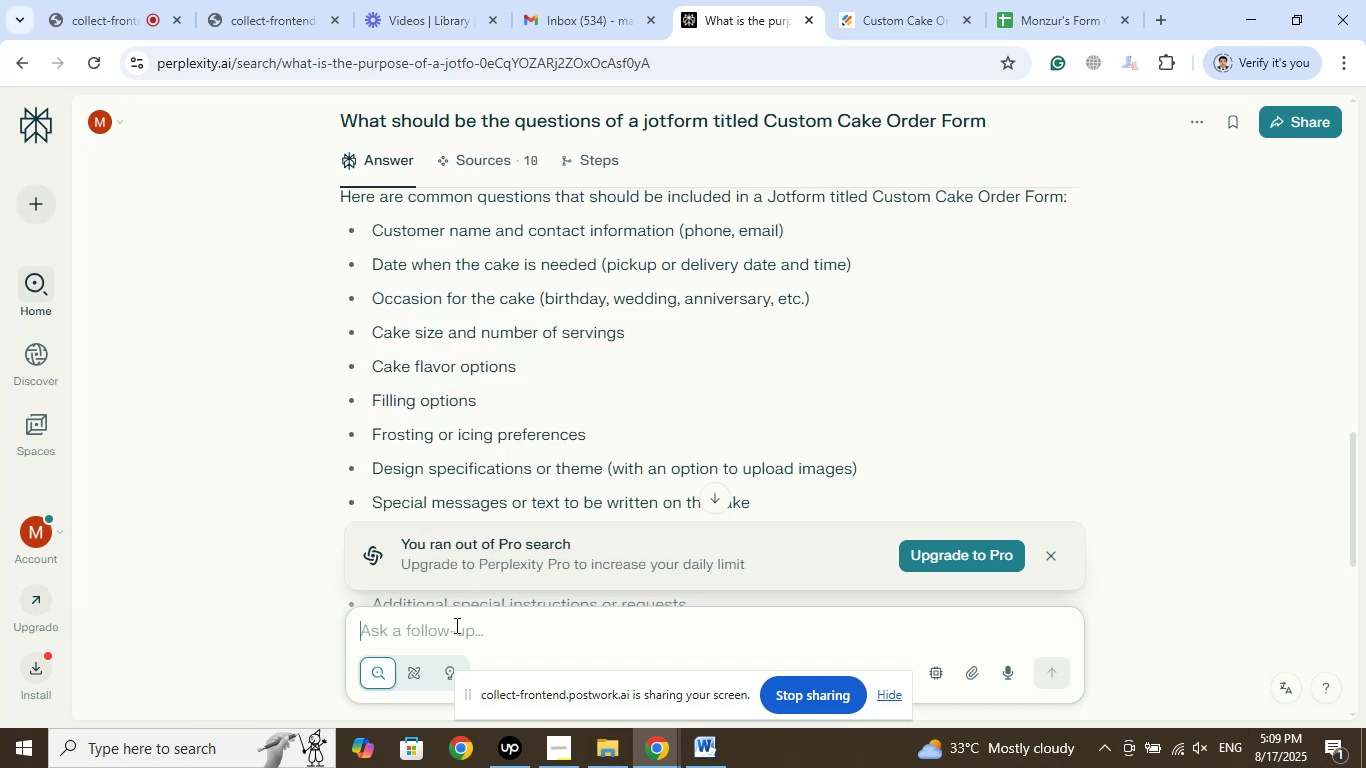 
right_click([455, 625])
 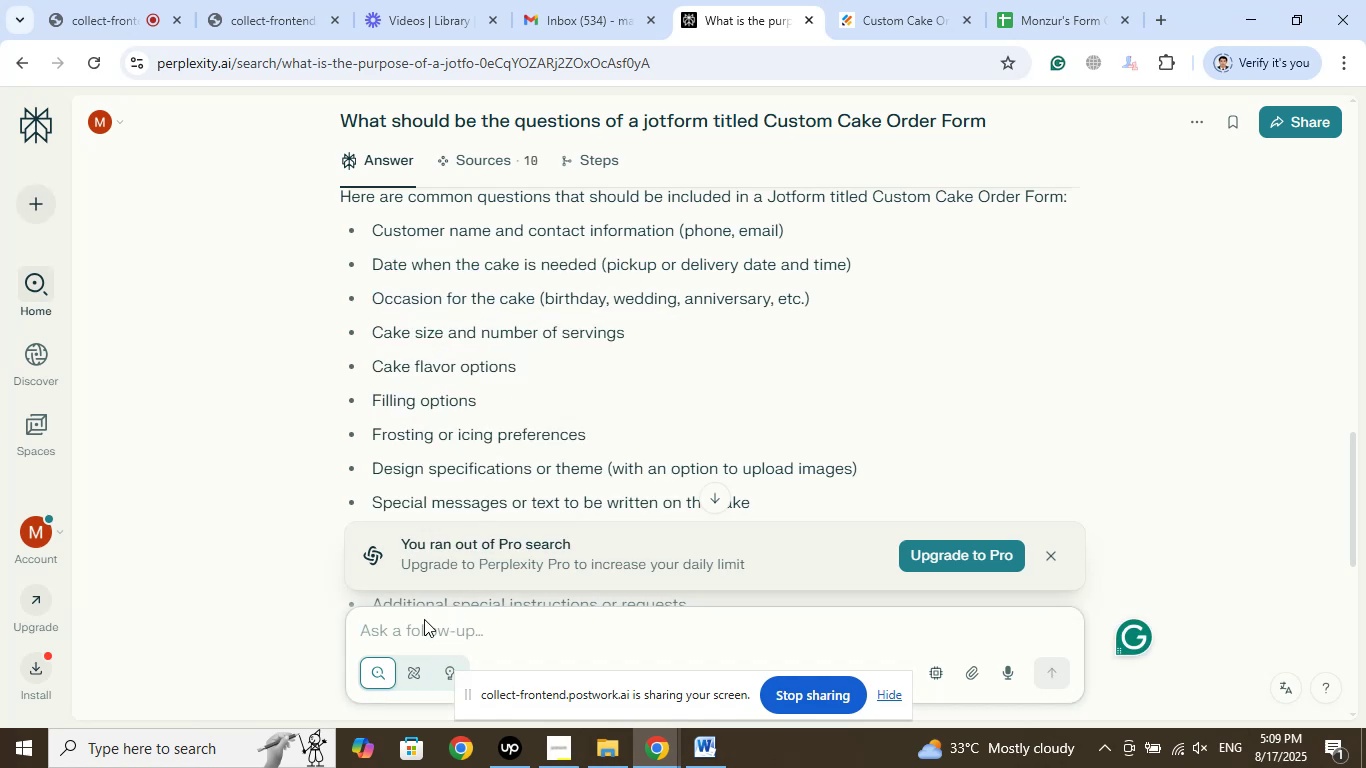 
right_click([419, 621])
 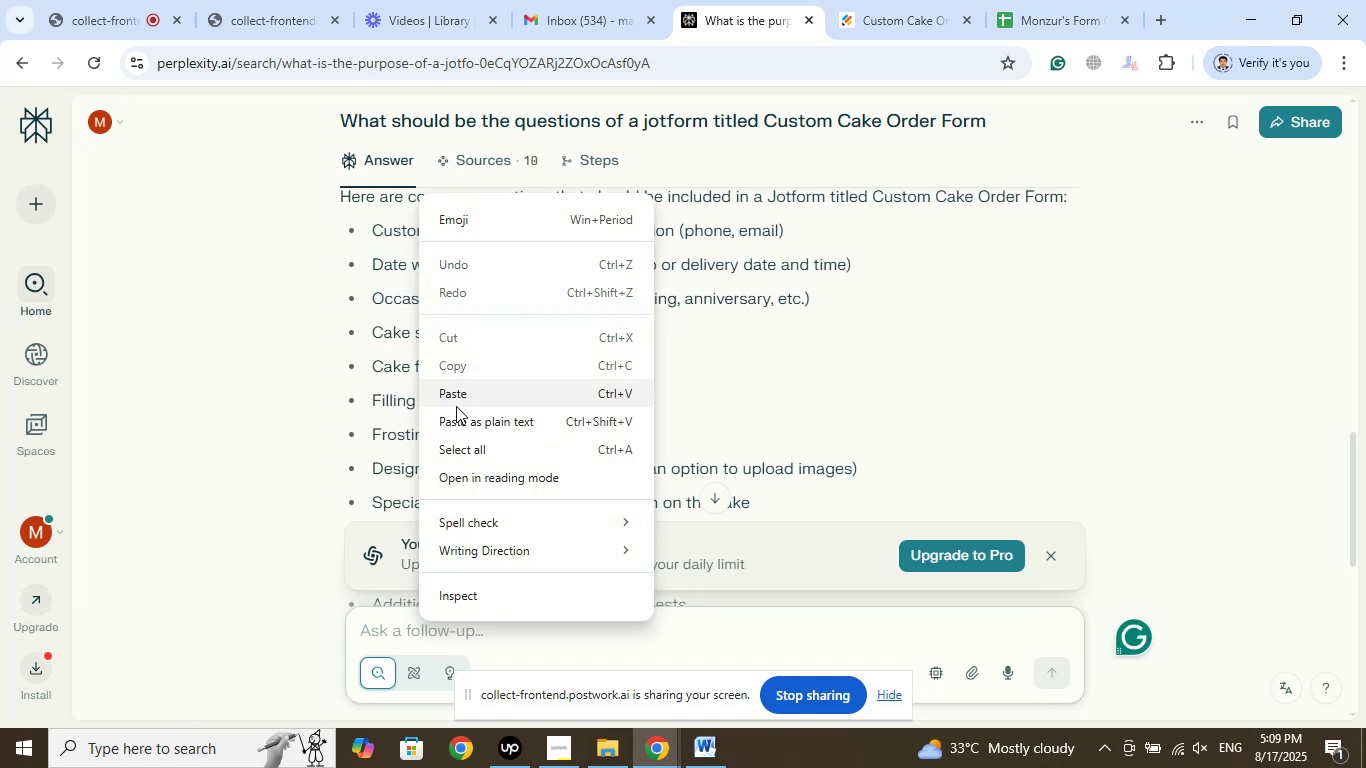 
left_click([453, 399])
 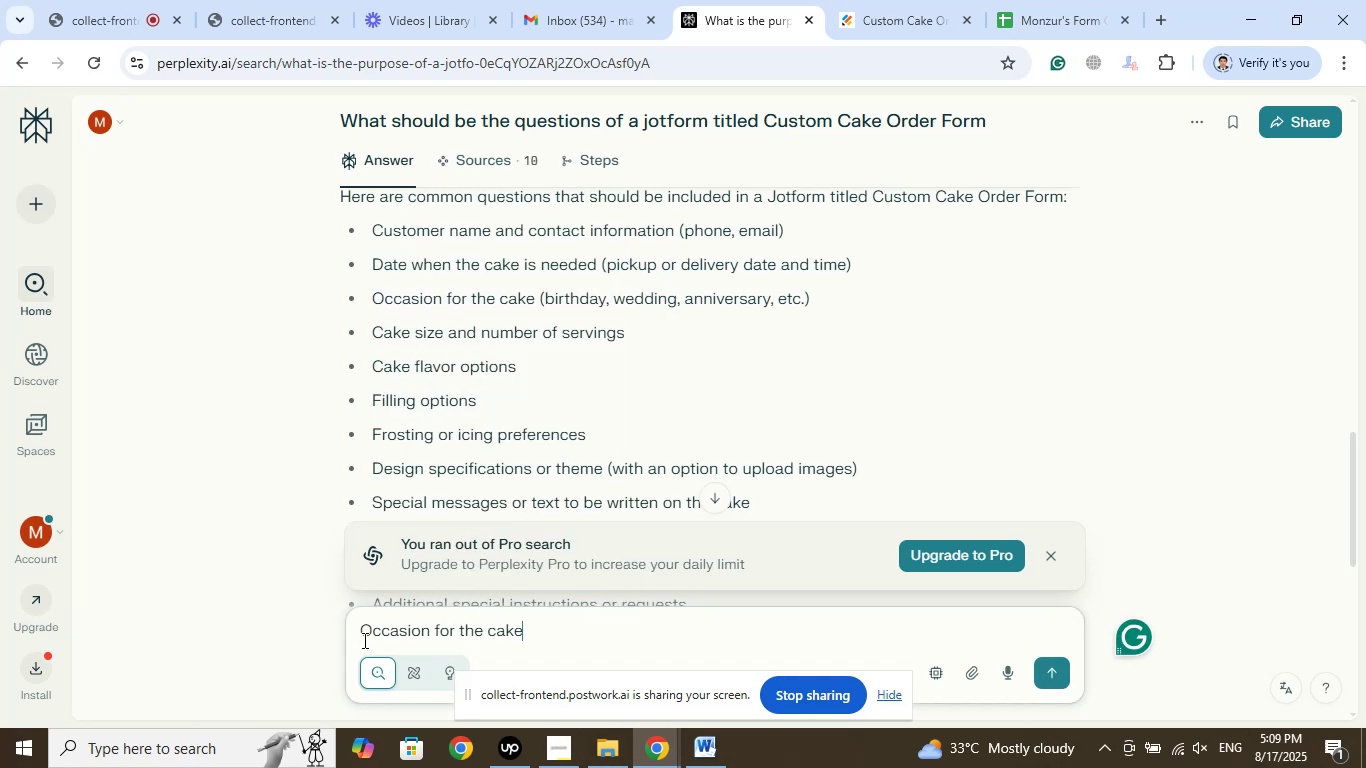 
left_click([362, 638])
 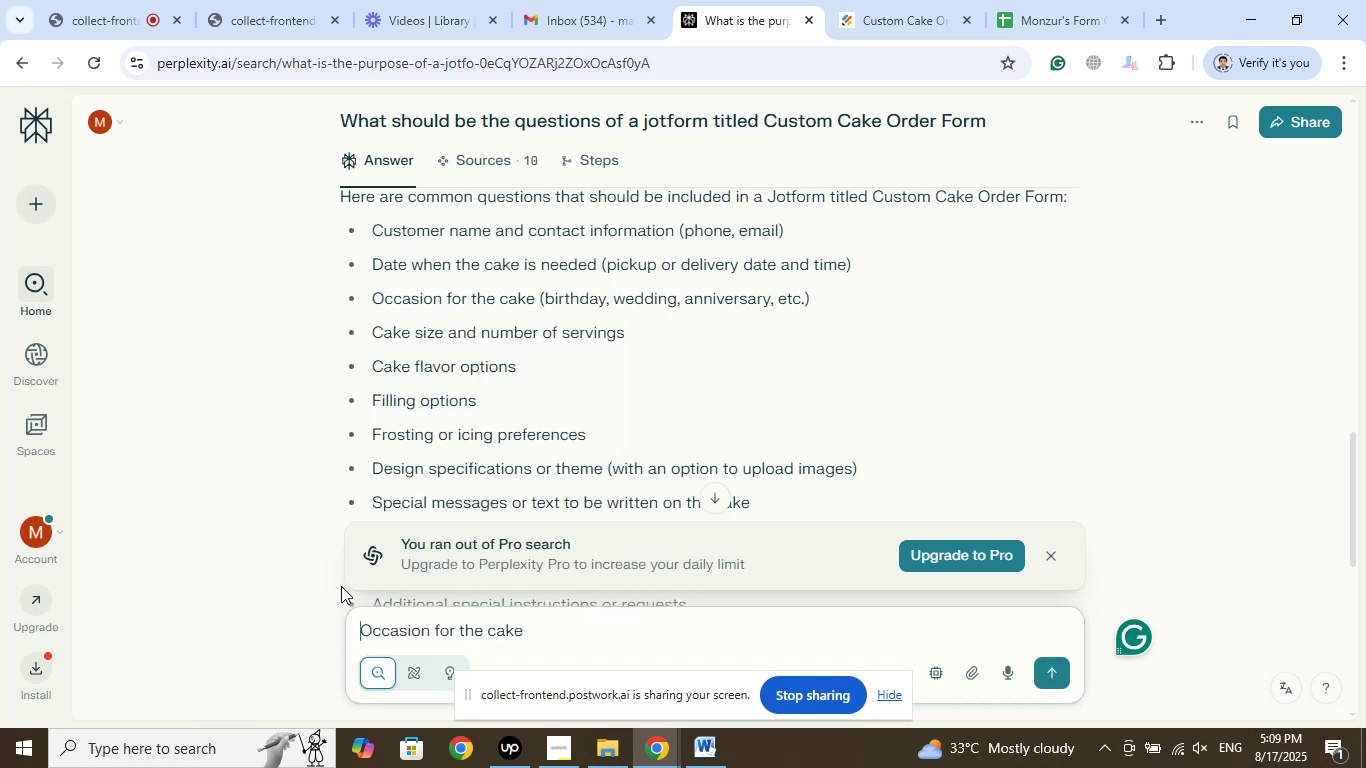 
type(What should be gth)
key(Backspace)
key(Backspace)
key(Backspace)
type(the occation of )
 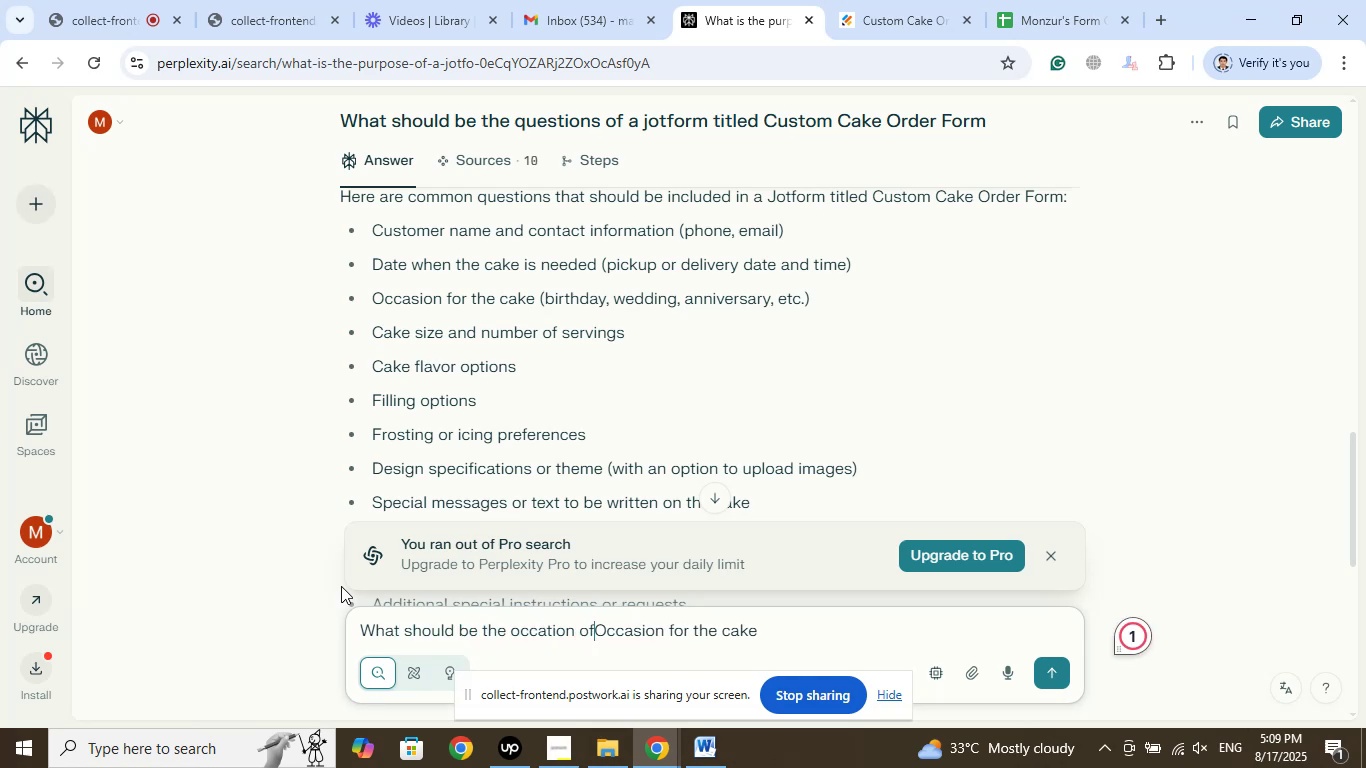 
key(Unknown)
 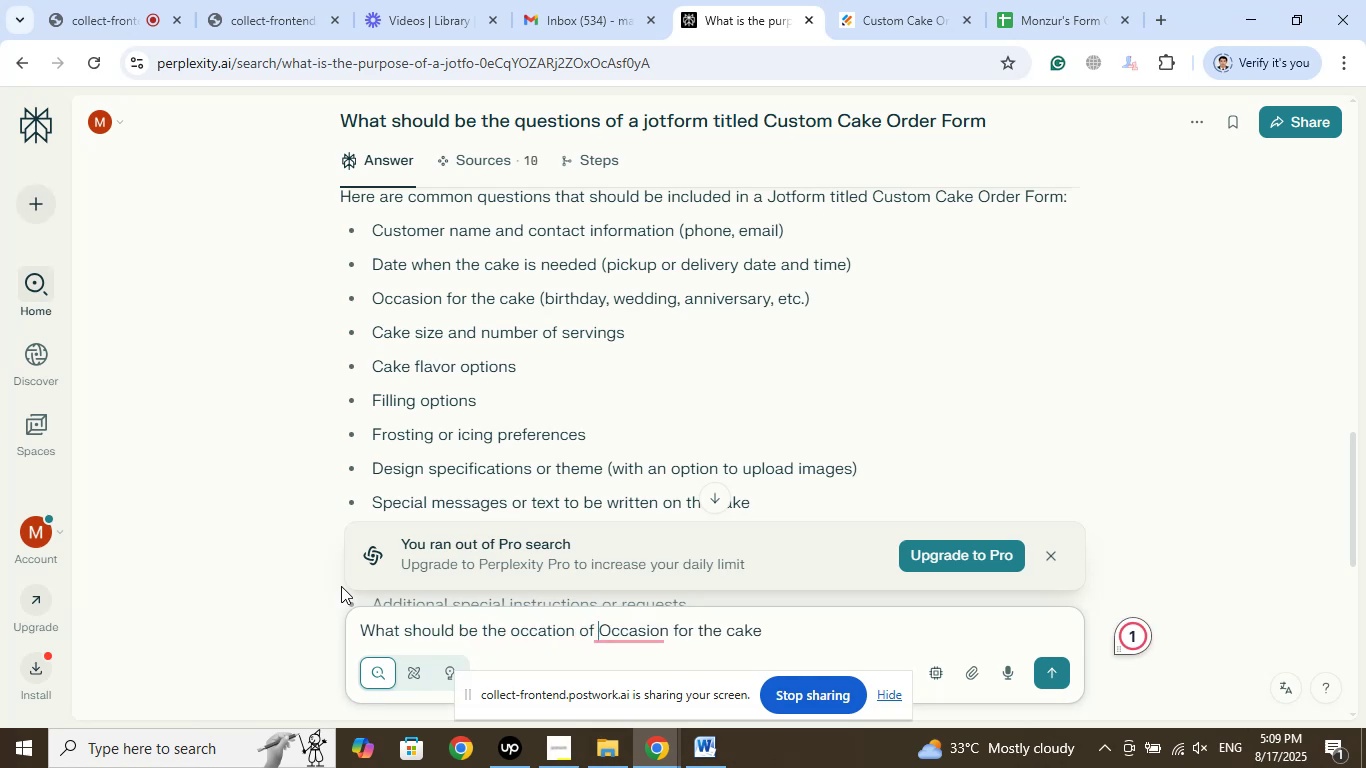 
type(the)
 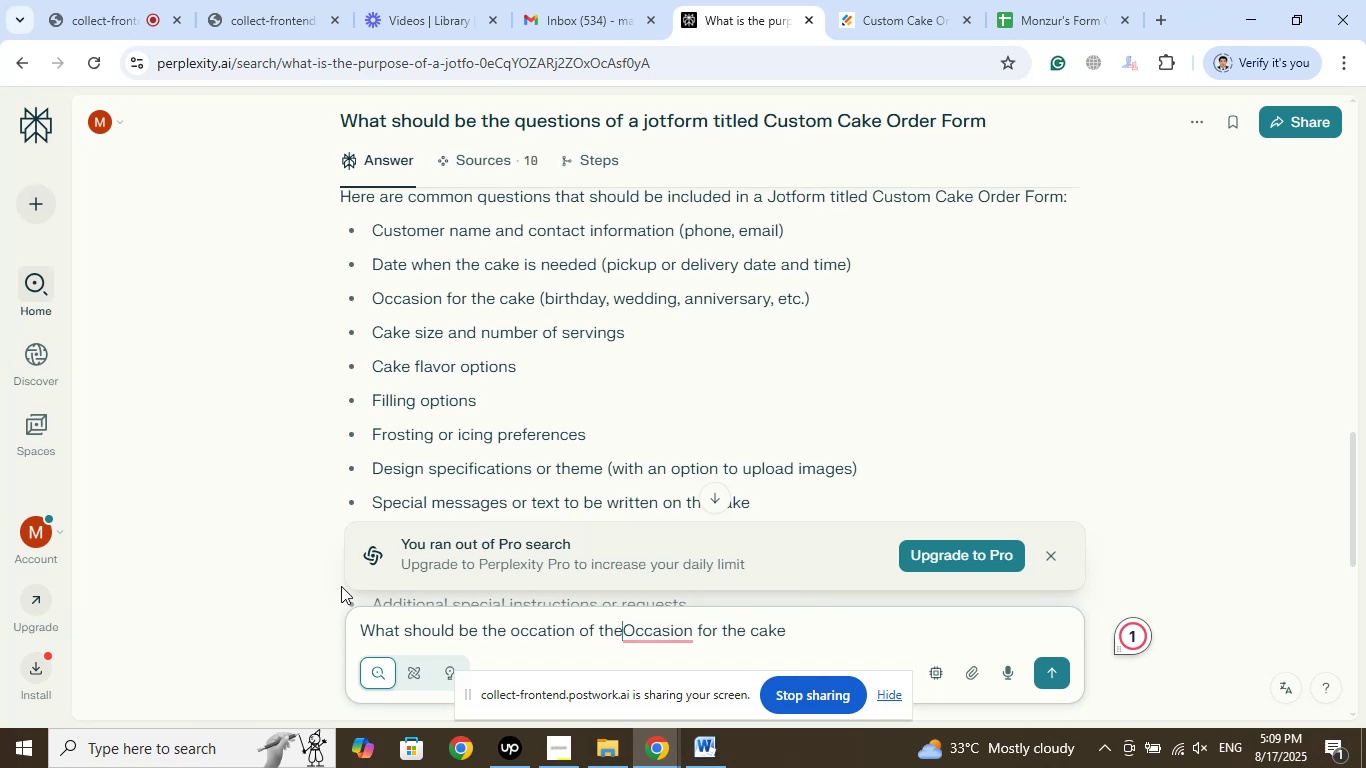 
hold_key(key=ArrowLeft, duration=0.66)
 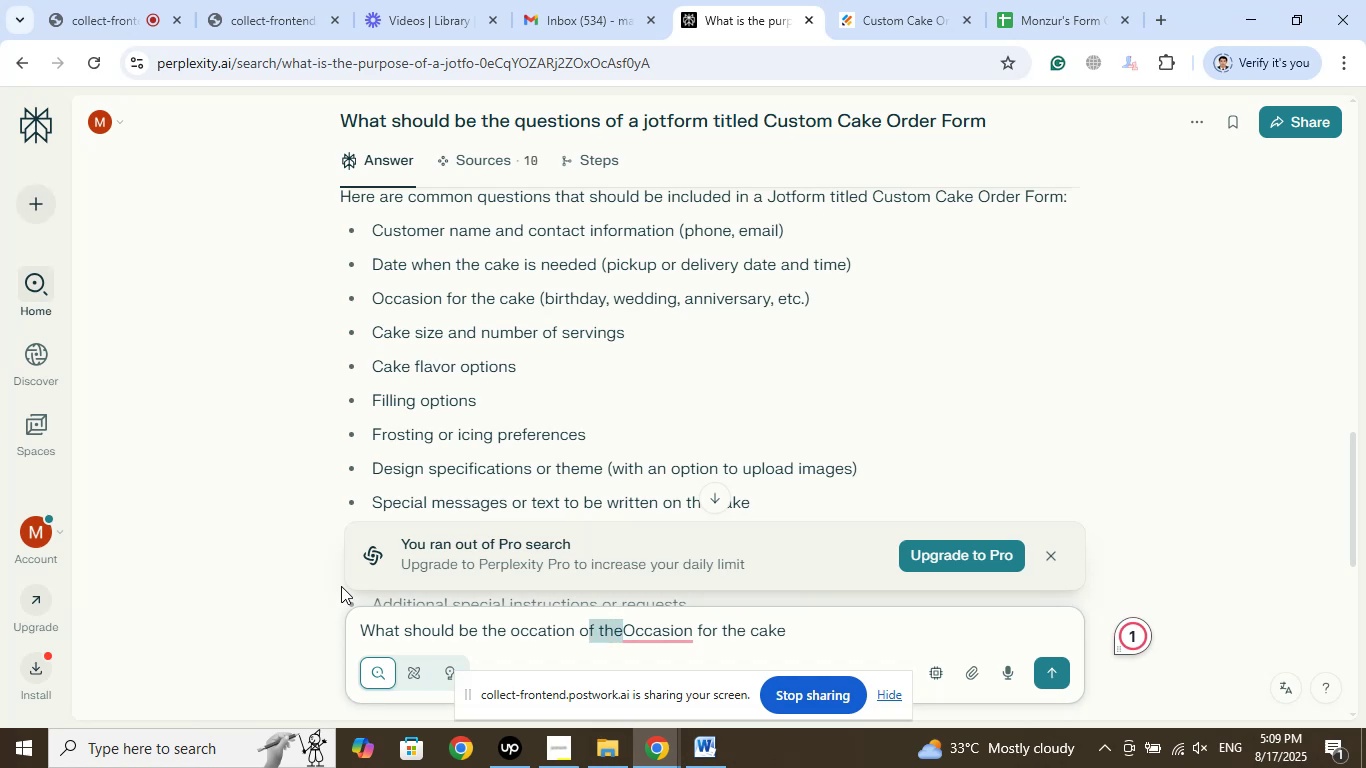 
key(Shift+ArrowLeft)
 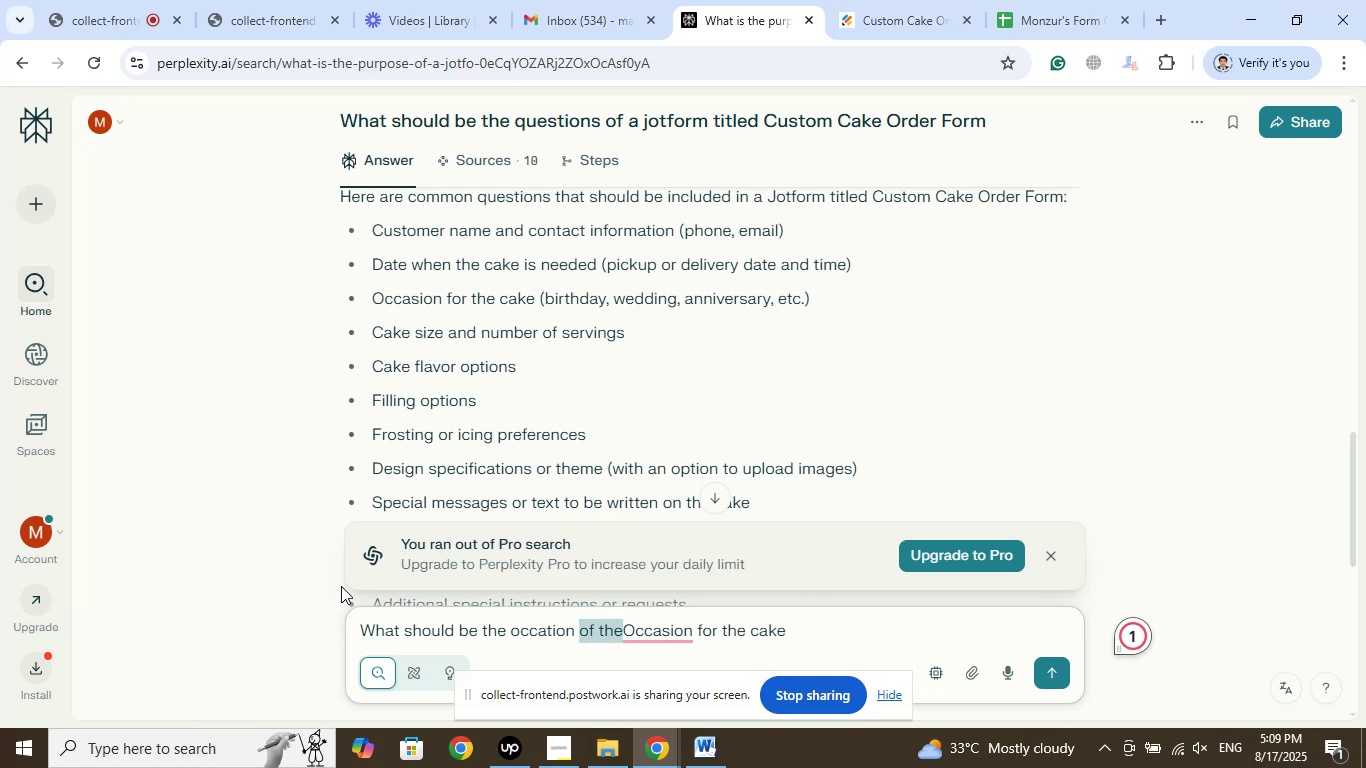 
key(Shift+ArrowLeft)
 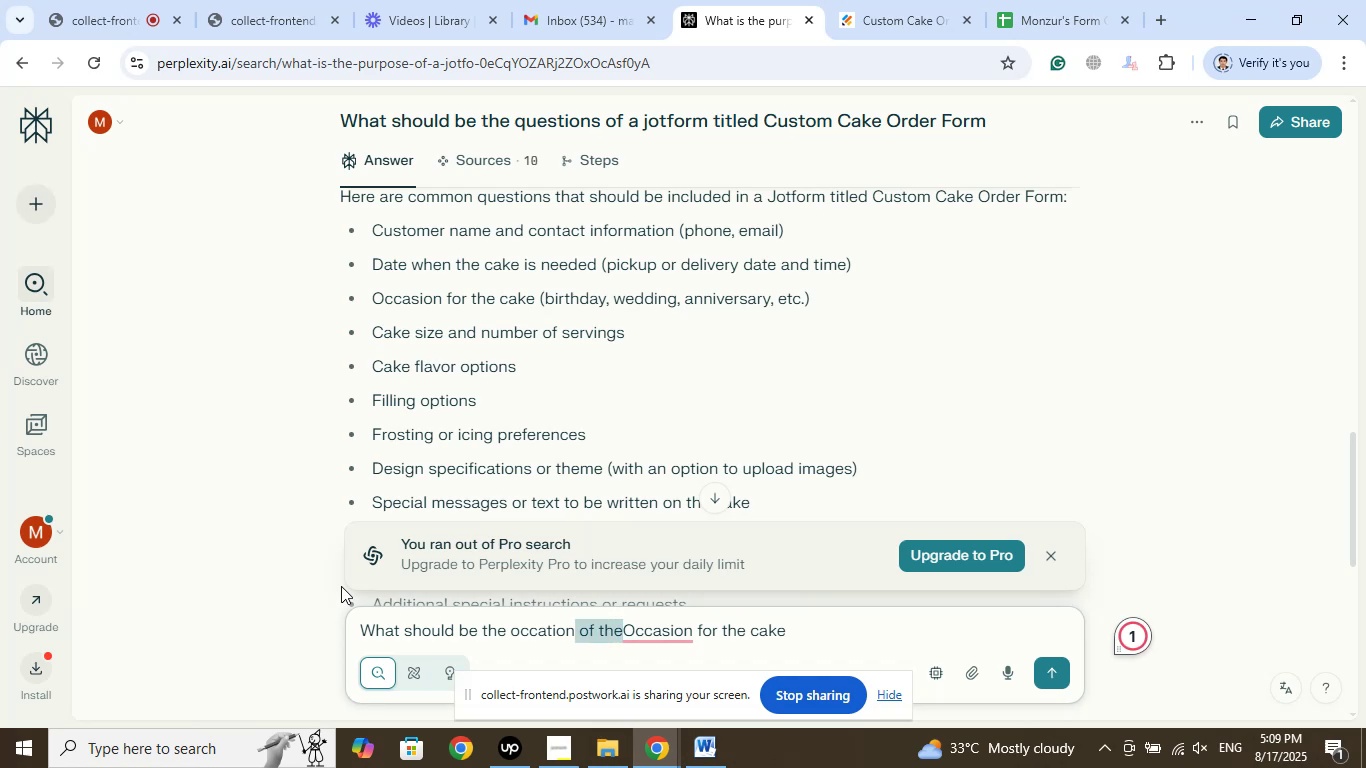 
key(Shift+ArrowLeft)
 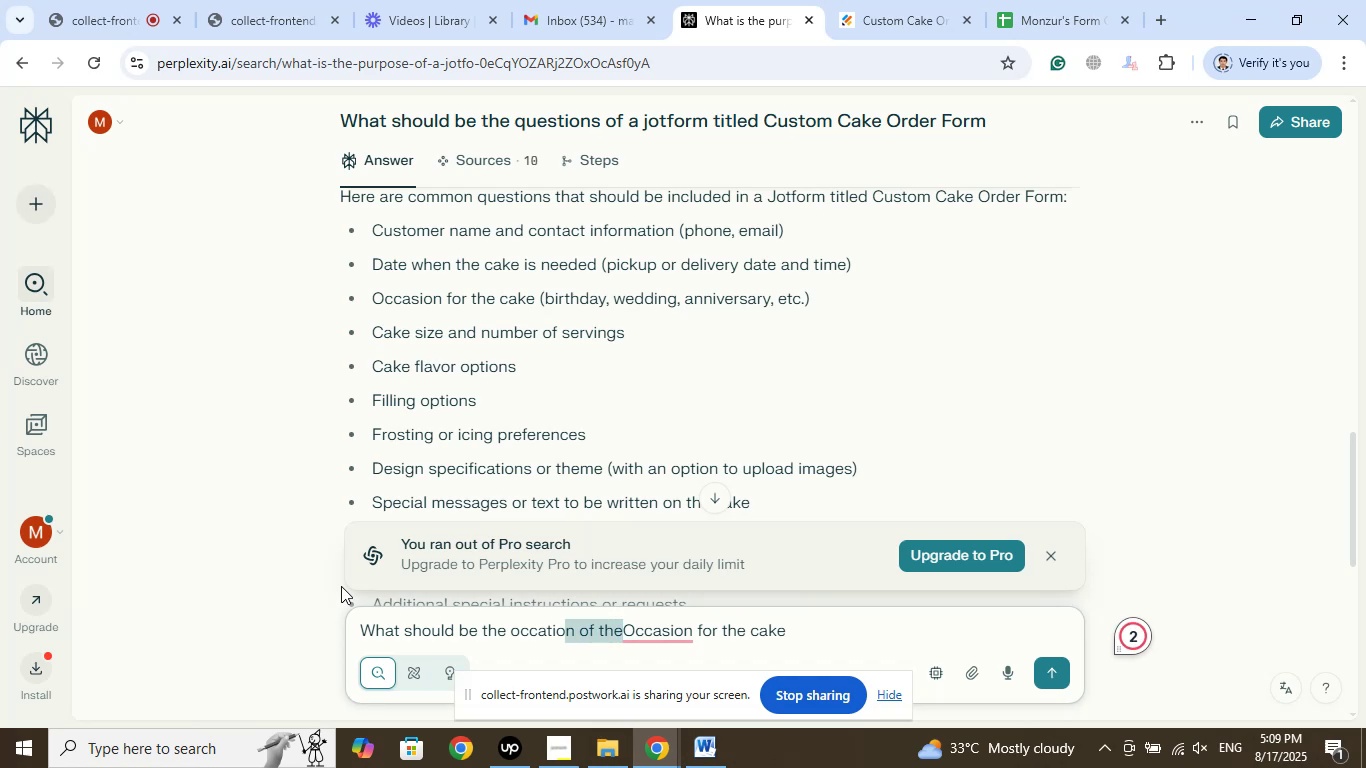 
key(Shift+ArrowLeft)
 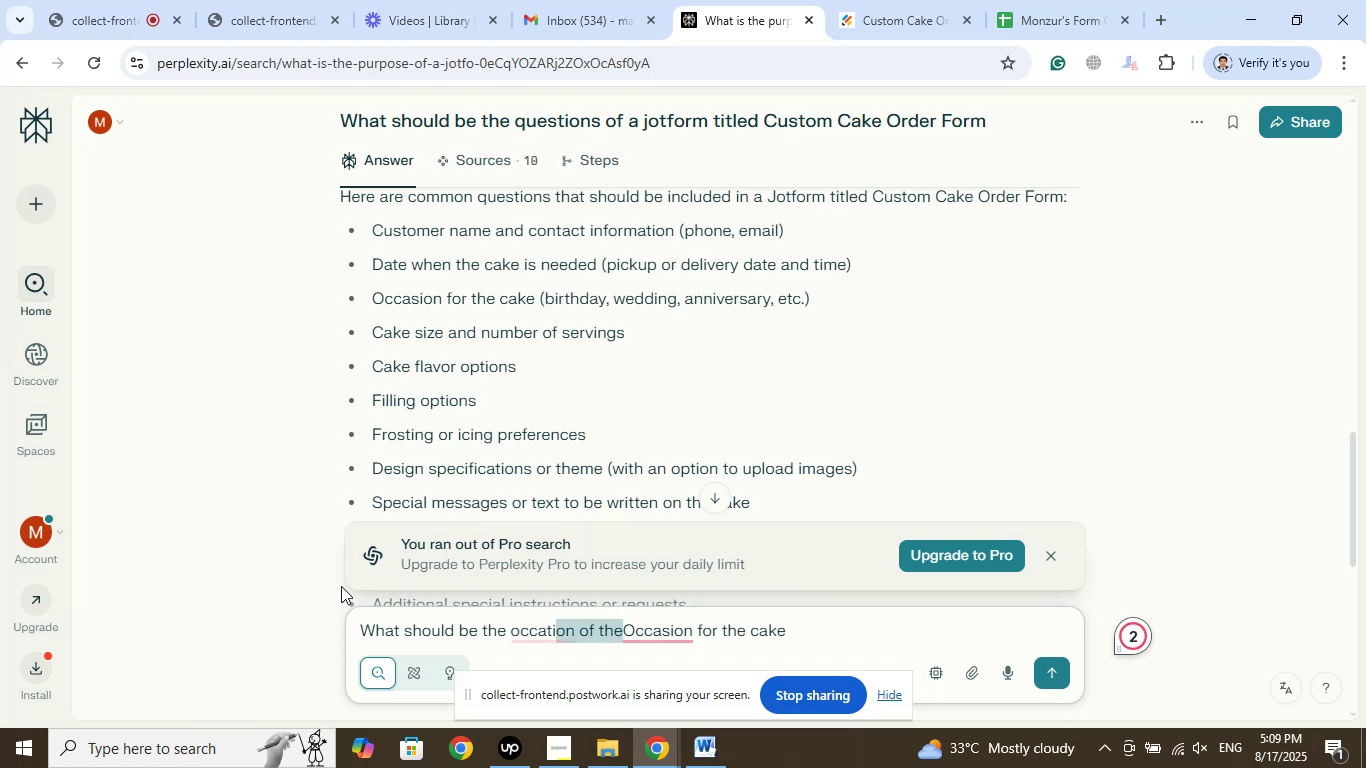 
key(Shift+ArrowLeft)
 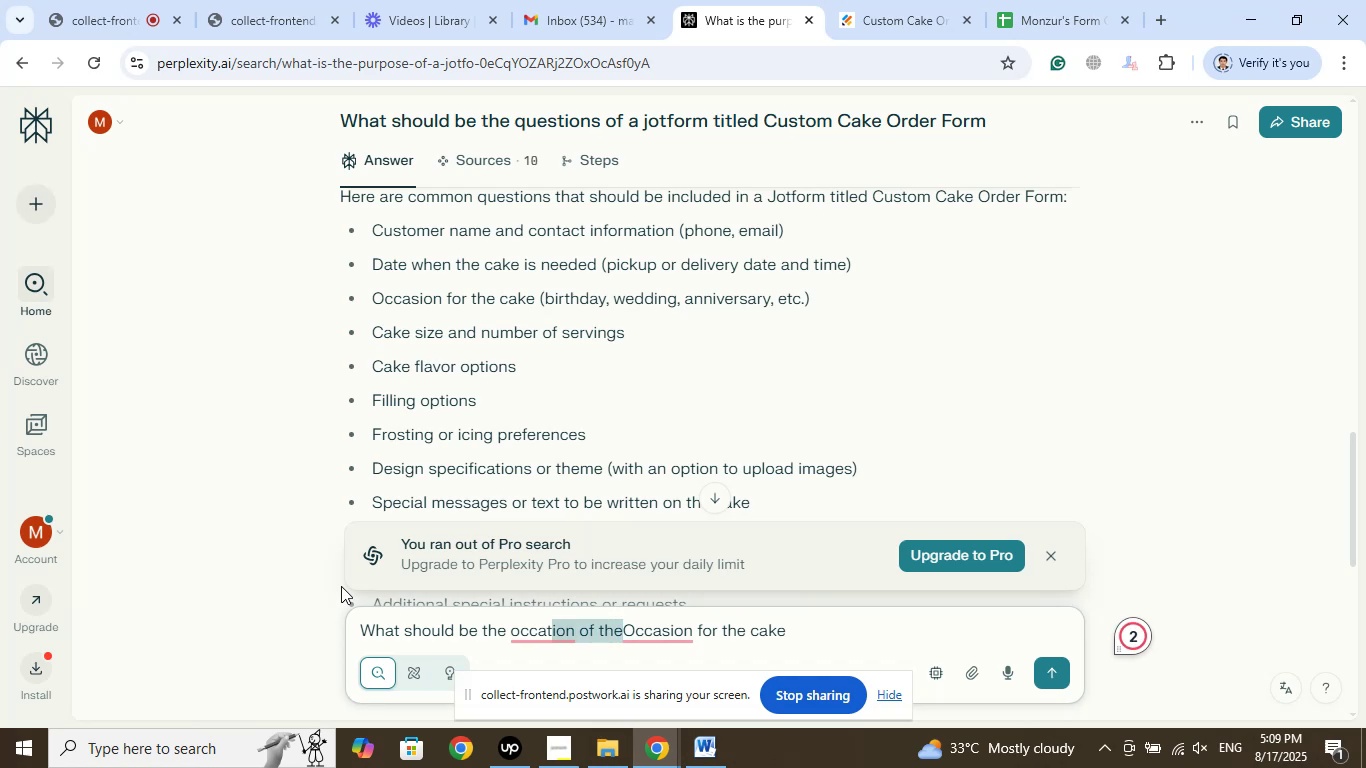 
key(Shift+ArrowLeft)
 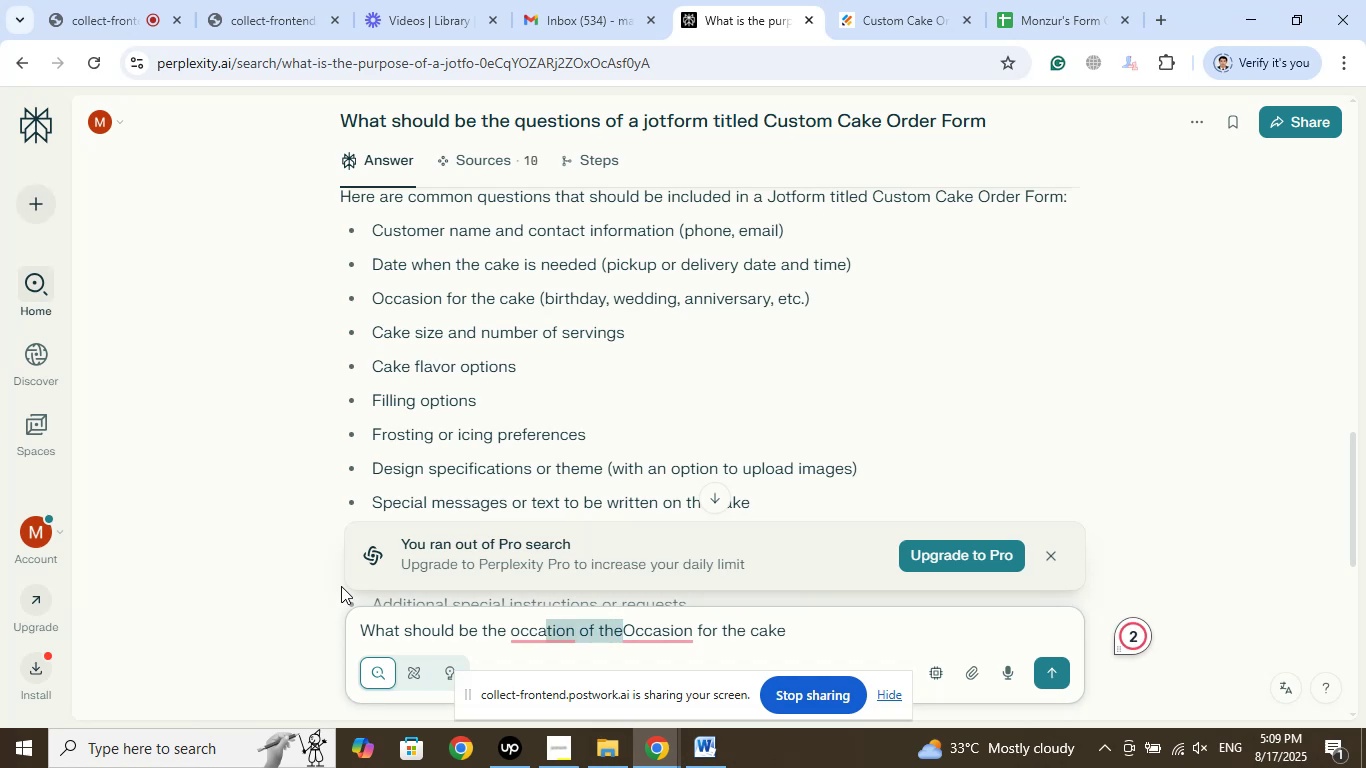 
key(Shift+ArrowLeft)
 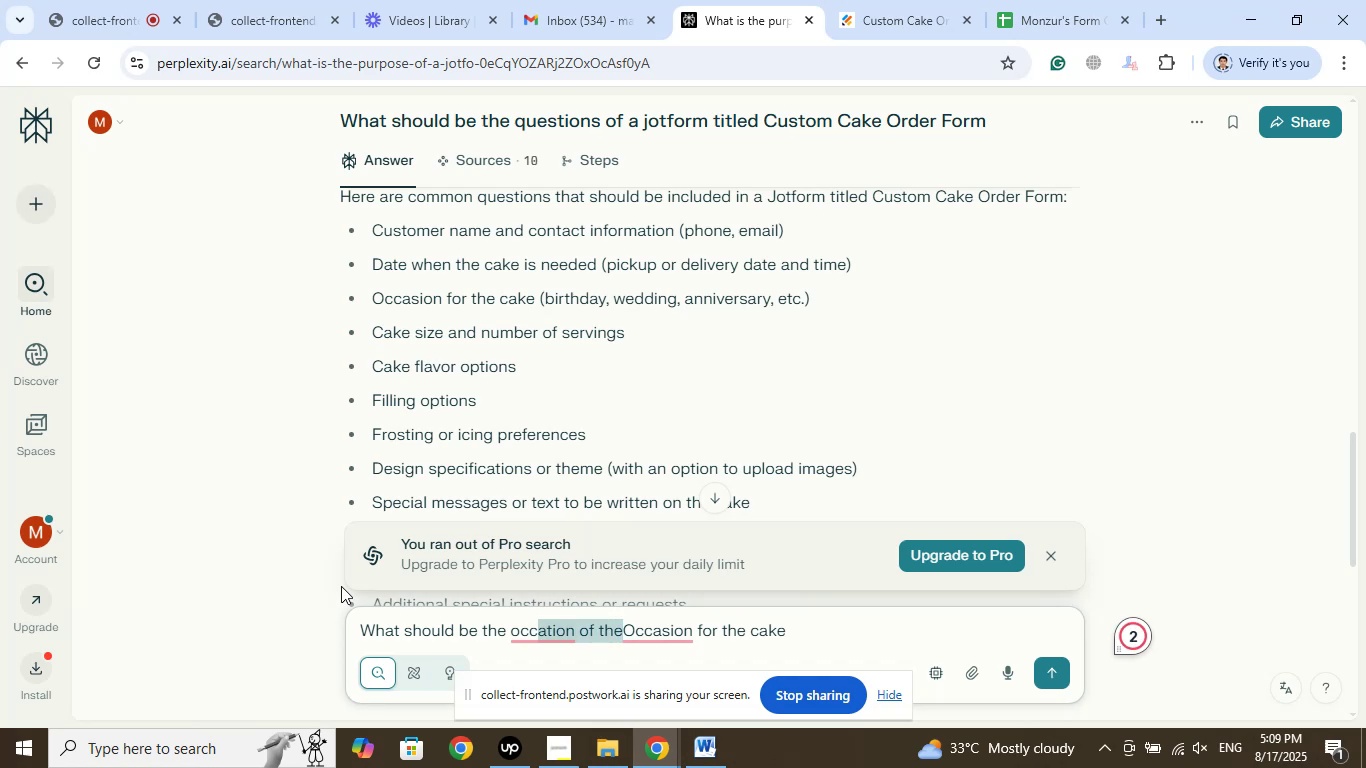 
key(Shift+ArrowLeft)
 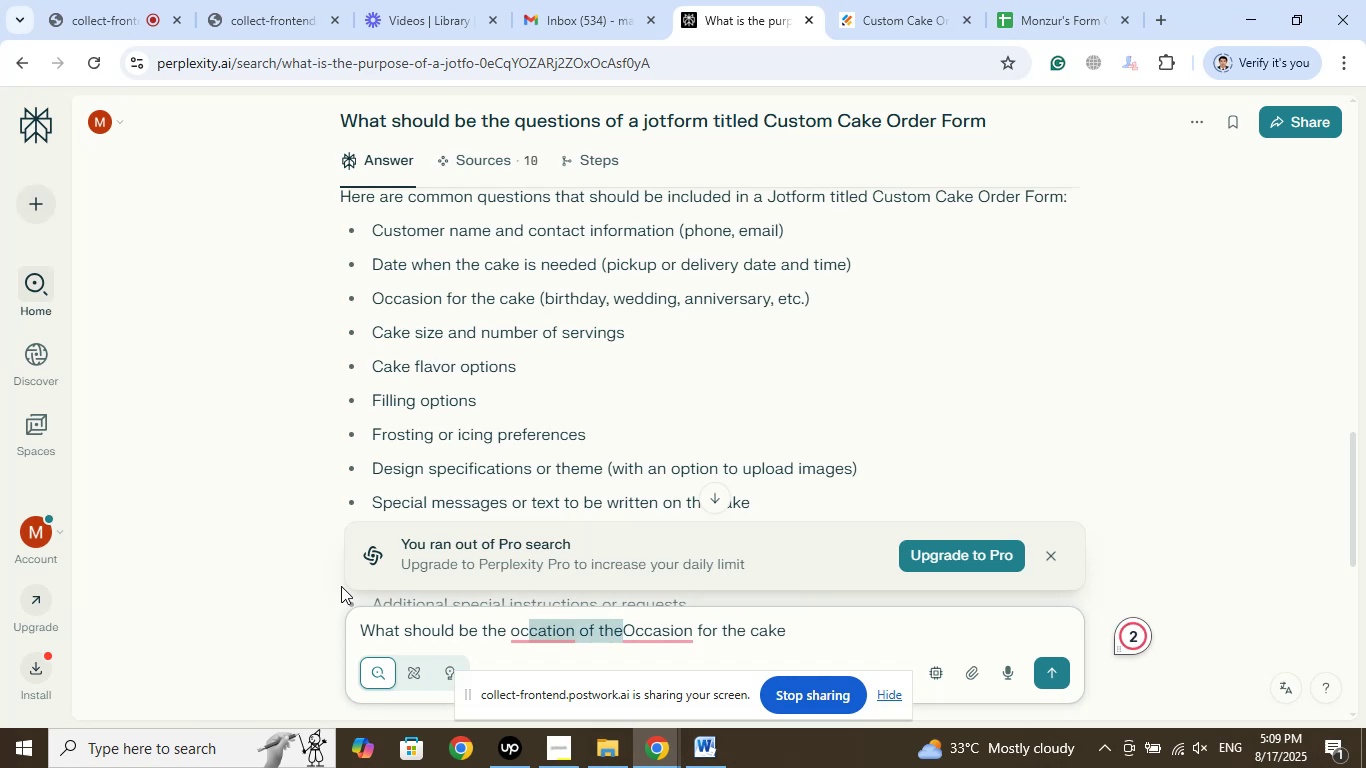 
key(Shift+ArrowLeft)
 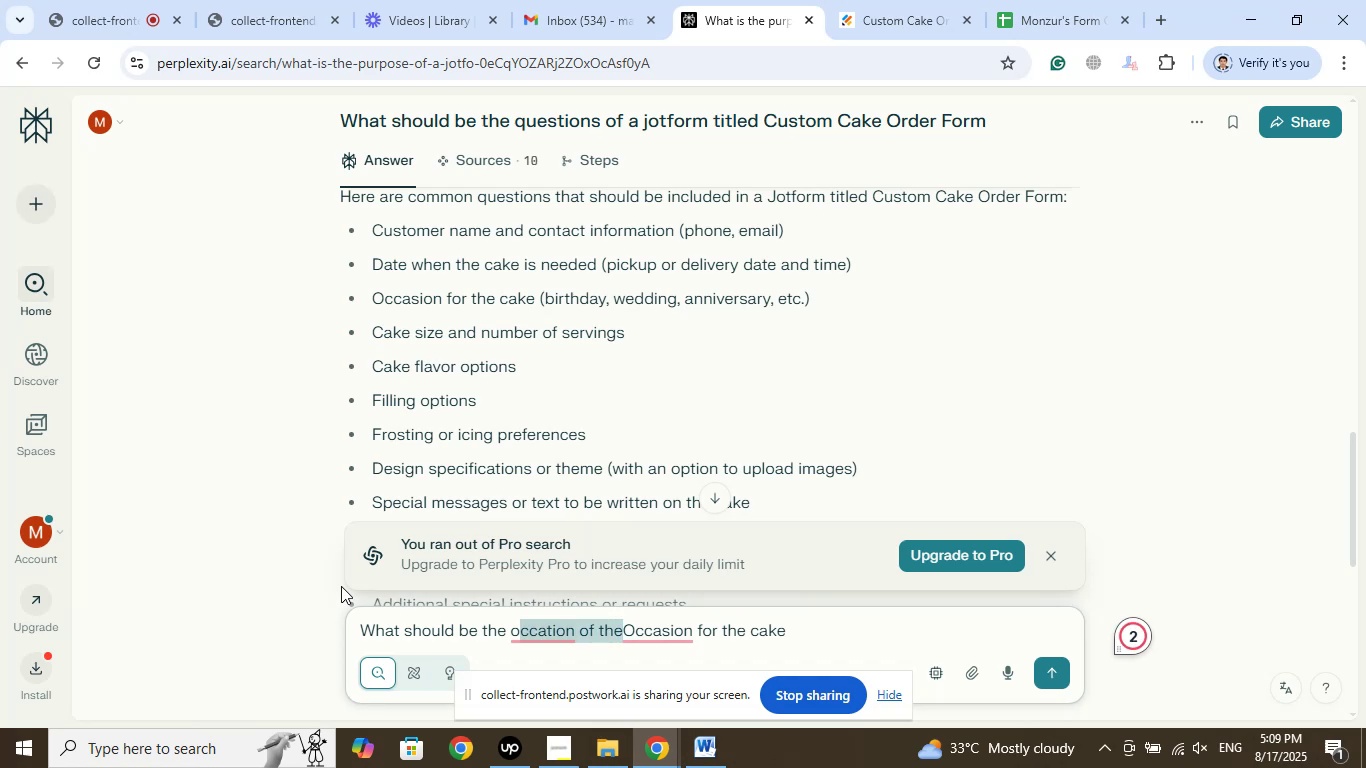 
key(Shift+ArrowLeft)
 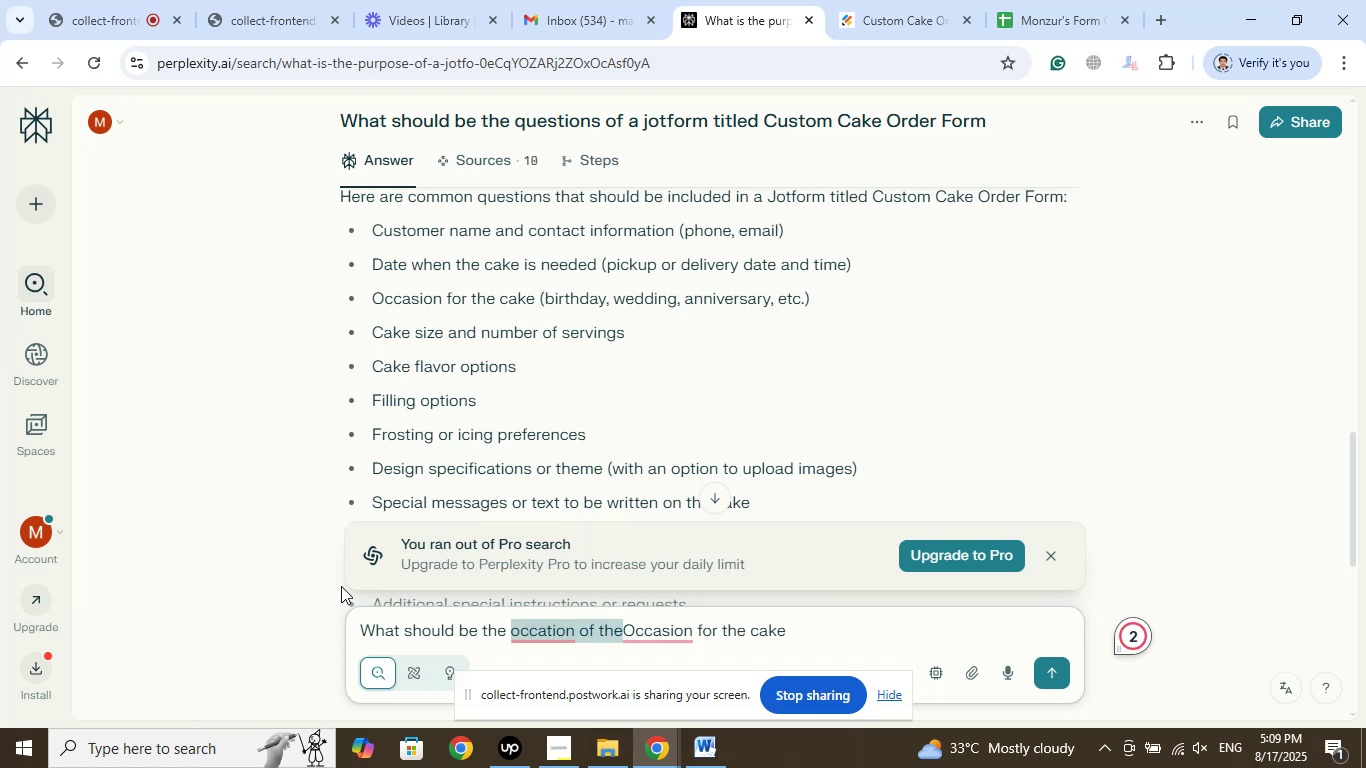 
key(Delete)
 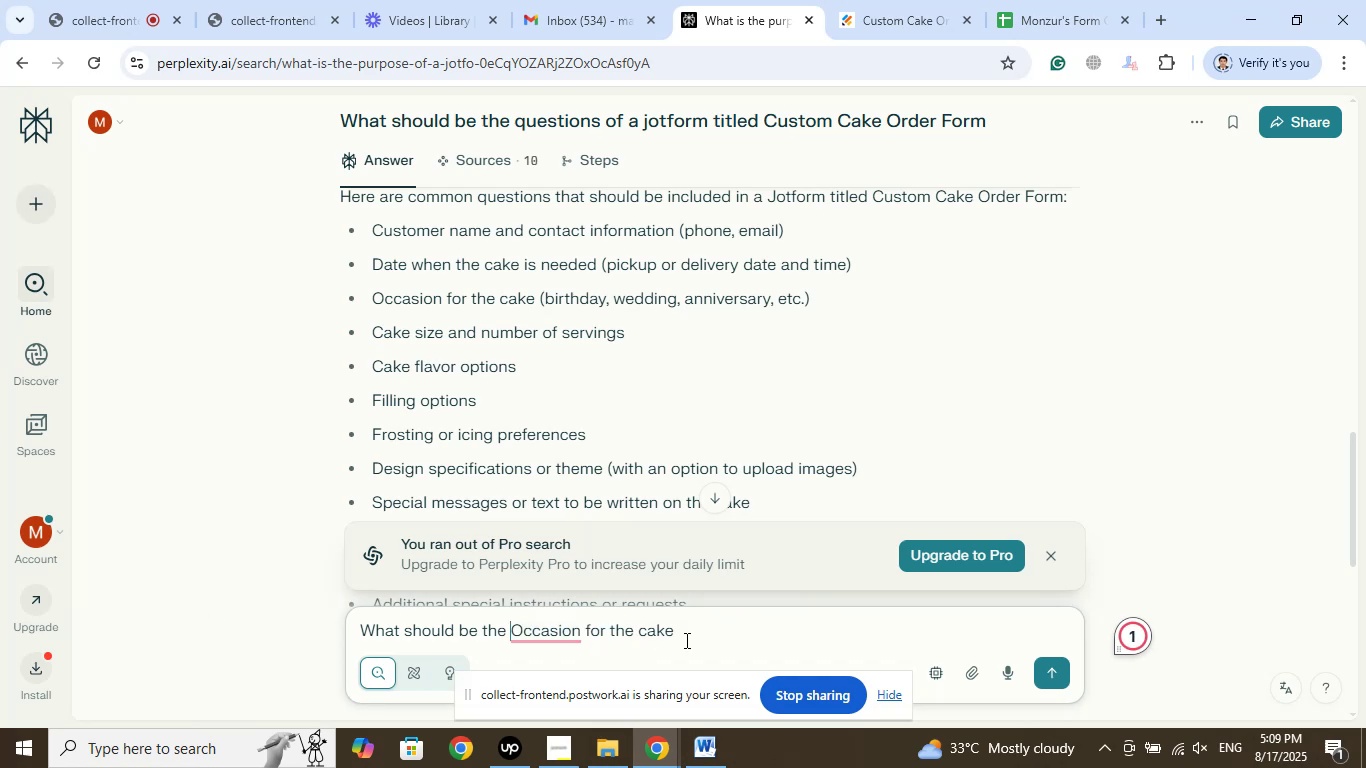 
left_click([708, 621])
 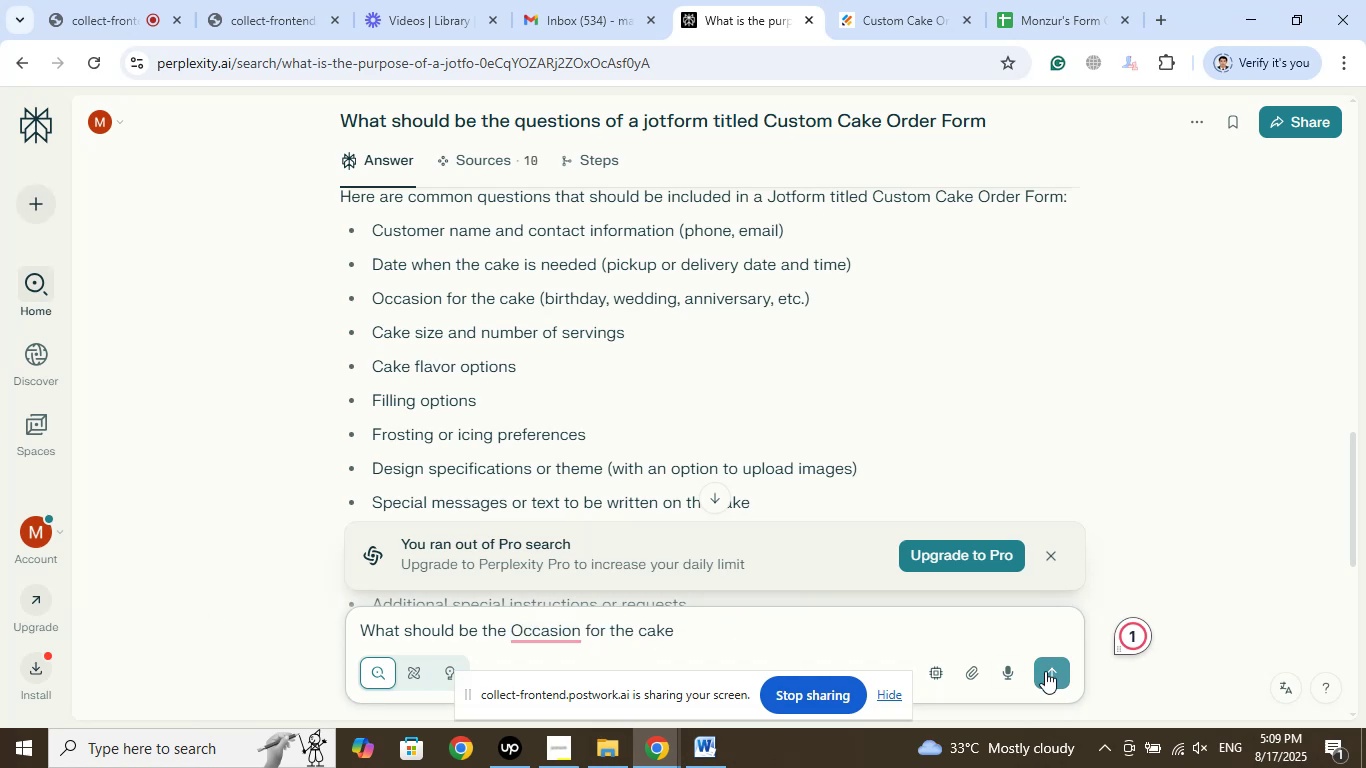 
left_click([1046, 671])
 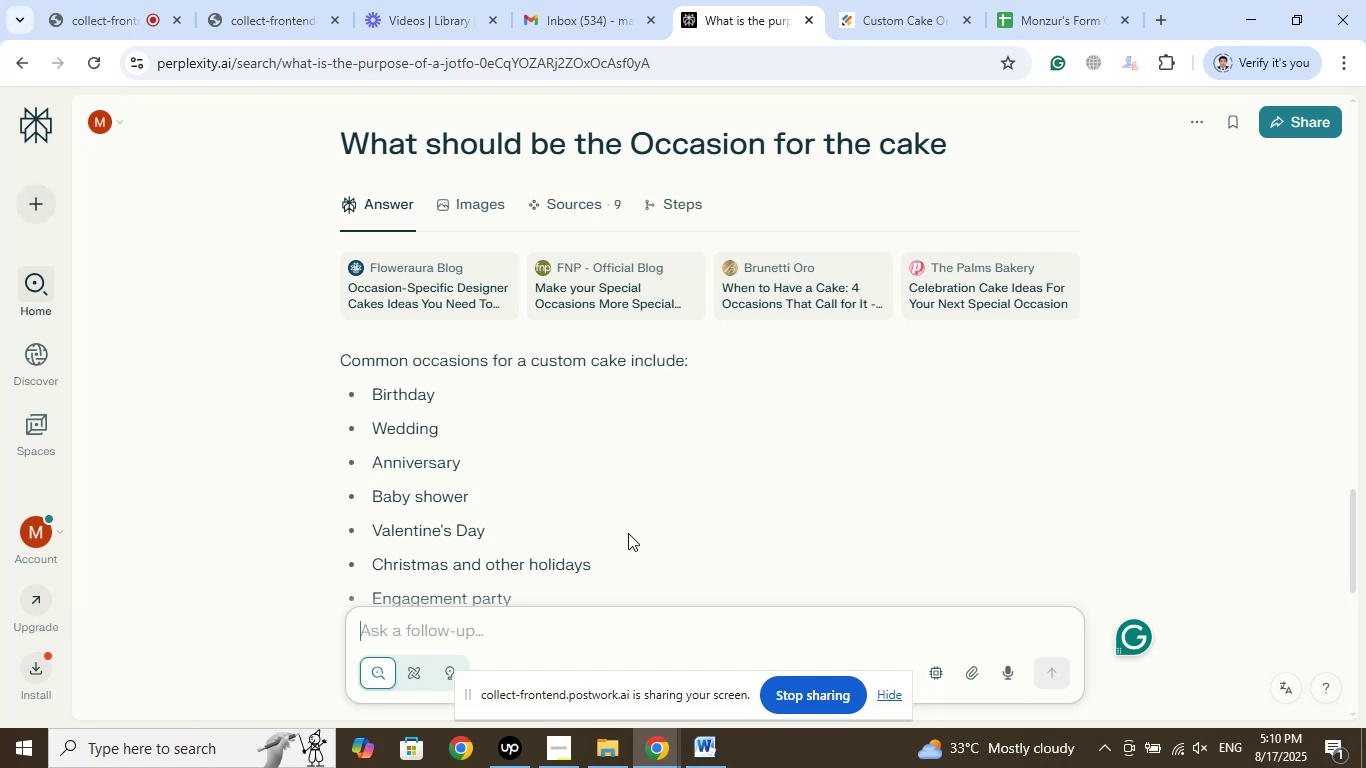 
wait(37.23)
 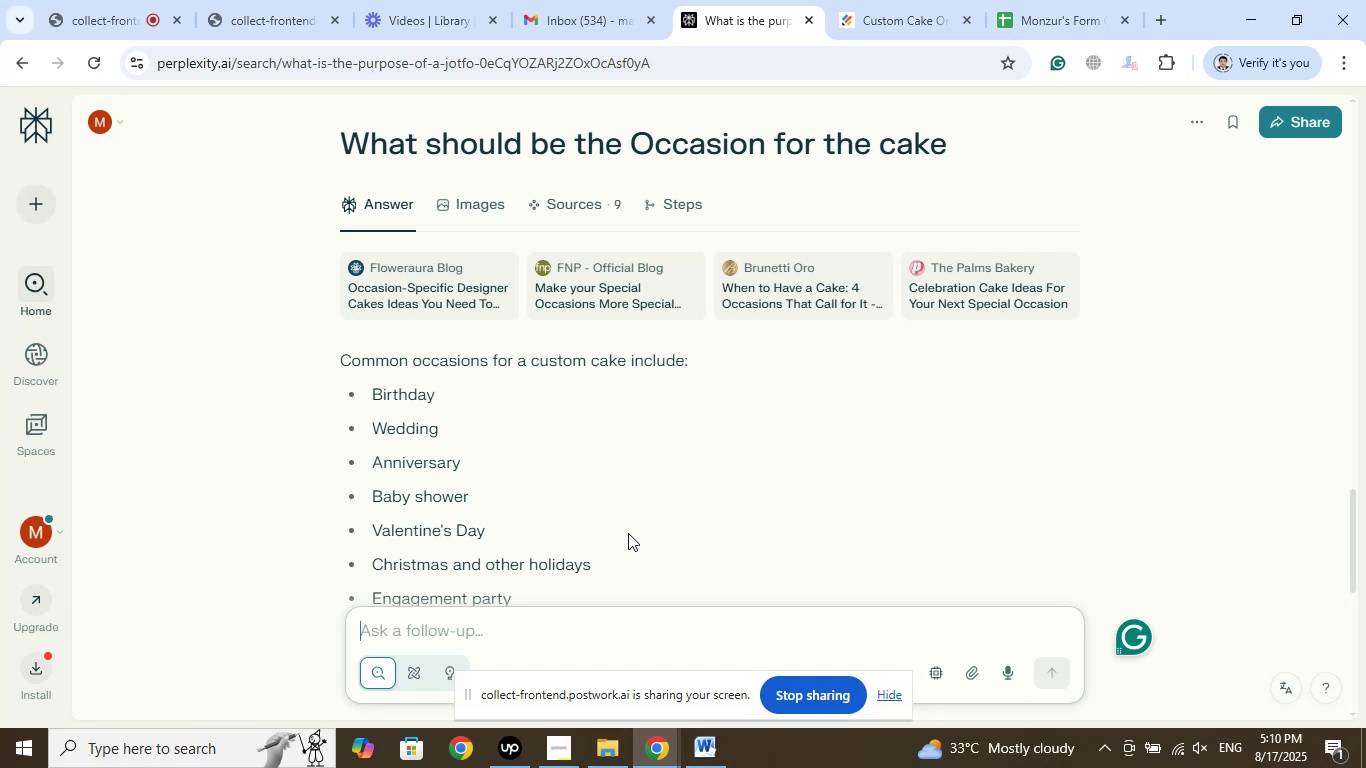 
scroll: coordinate [487, 476], scroll_direction: down, amount: 1.0
 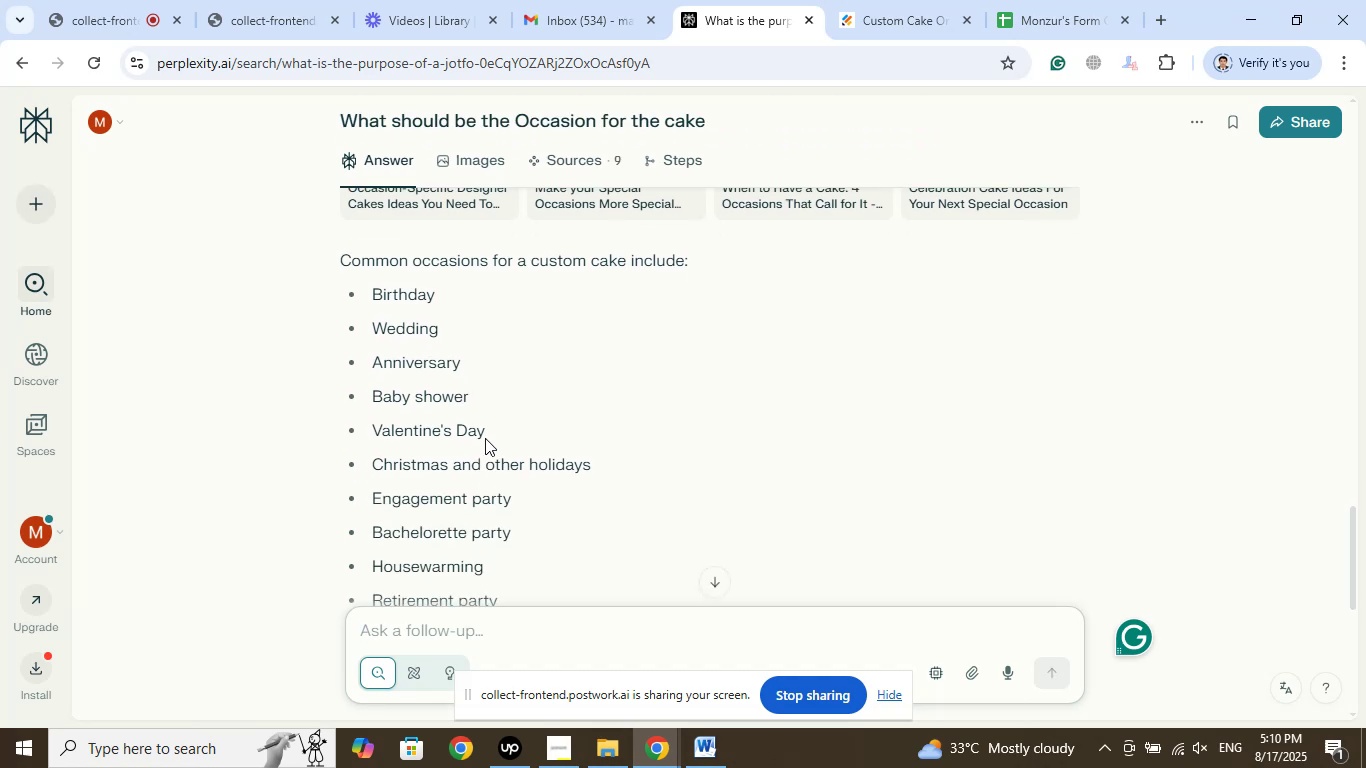 
left_click_drag(start_coordinate=[486, 437], to_coordinate=[374, 435])
 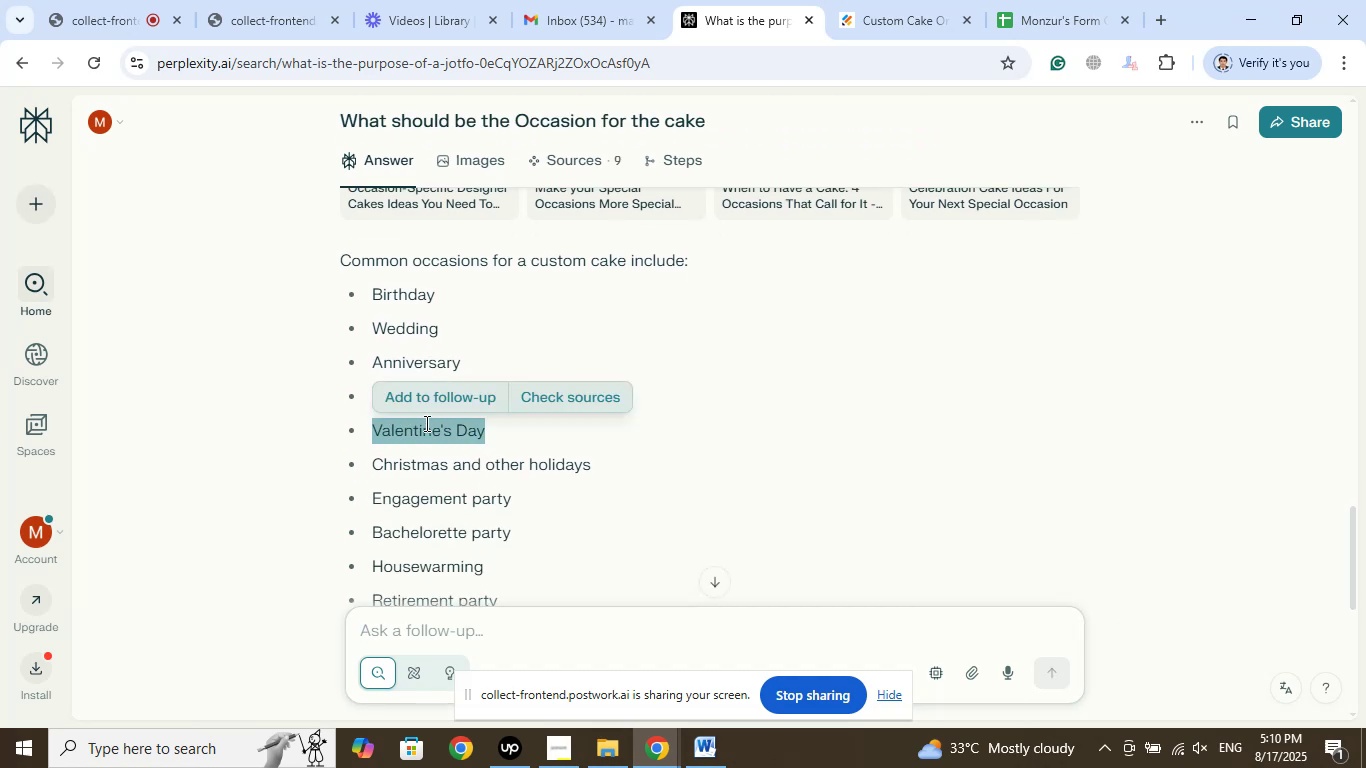 
right_click([425, 423])
 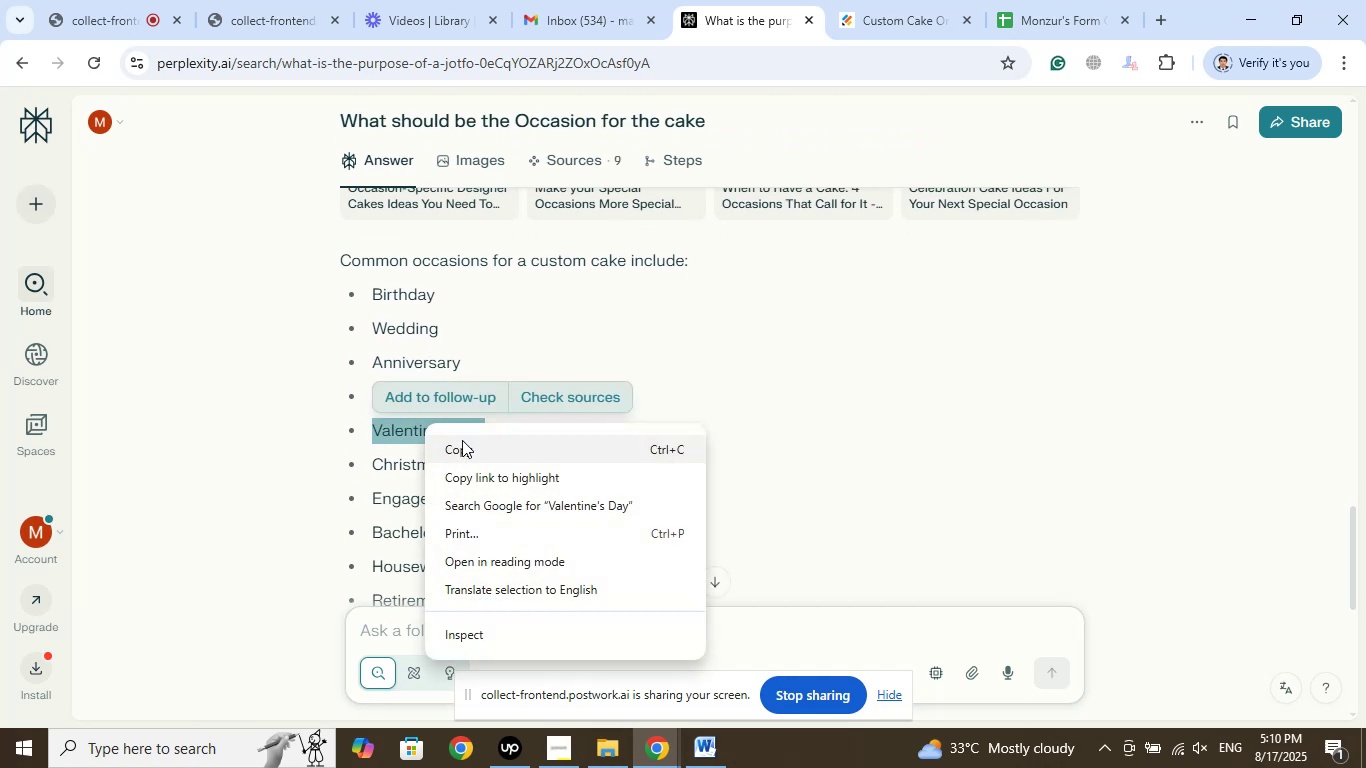 
left_click([464, 444])
 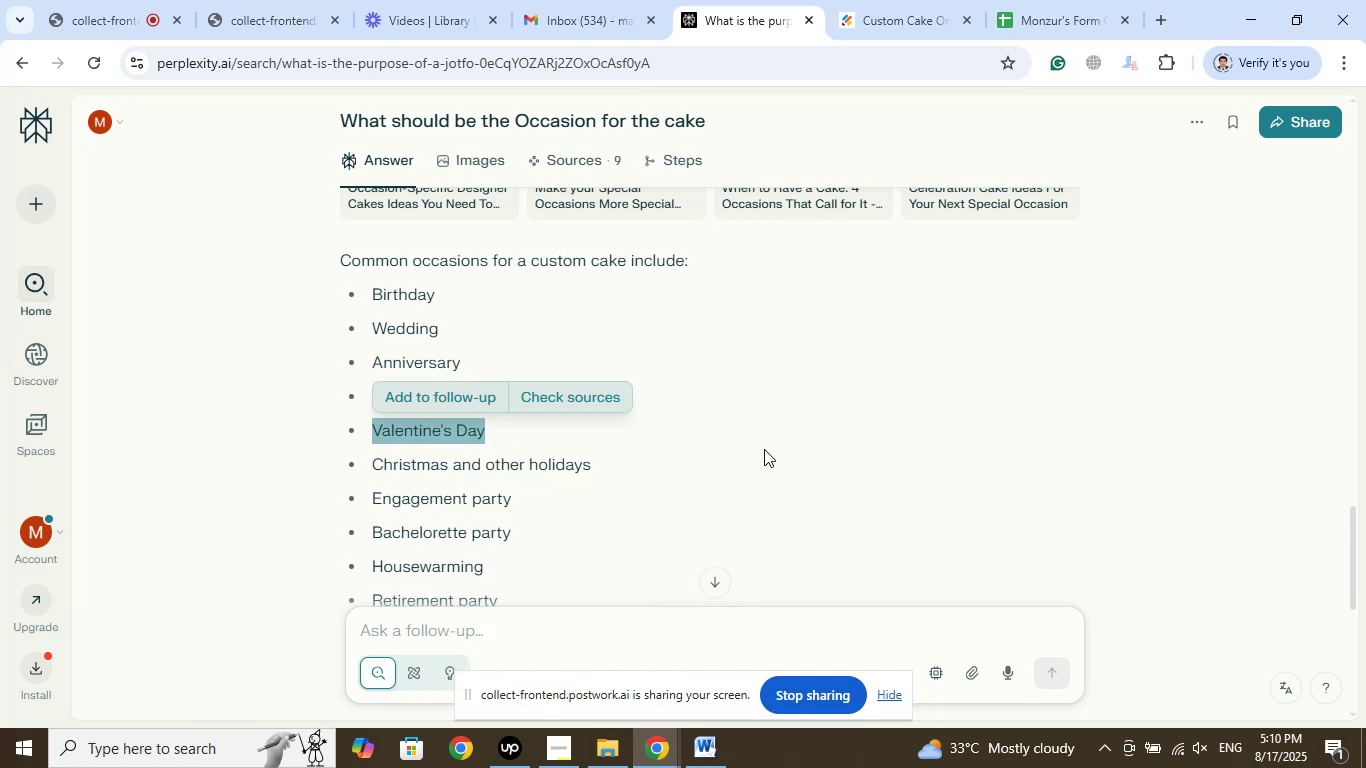 
scroll: coordinate [777, 430], scroll_direction: down, amount: 1.0
 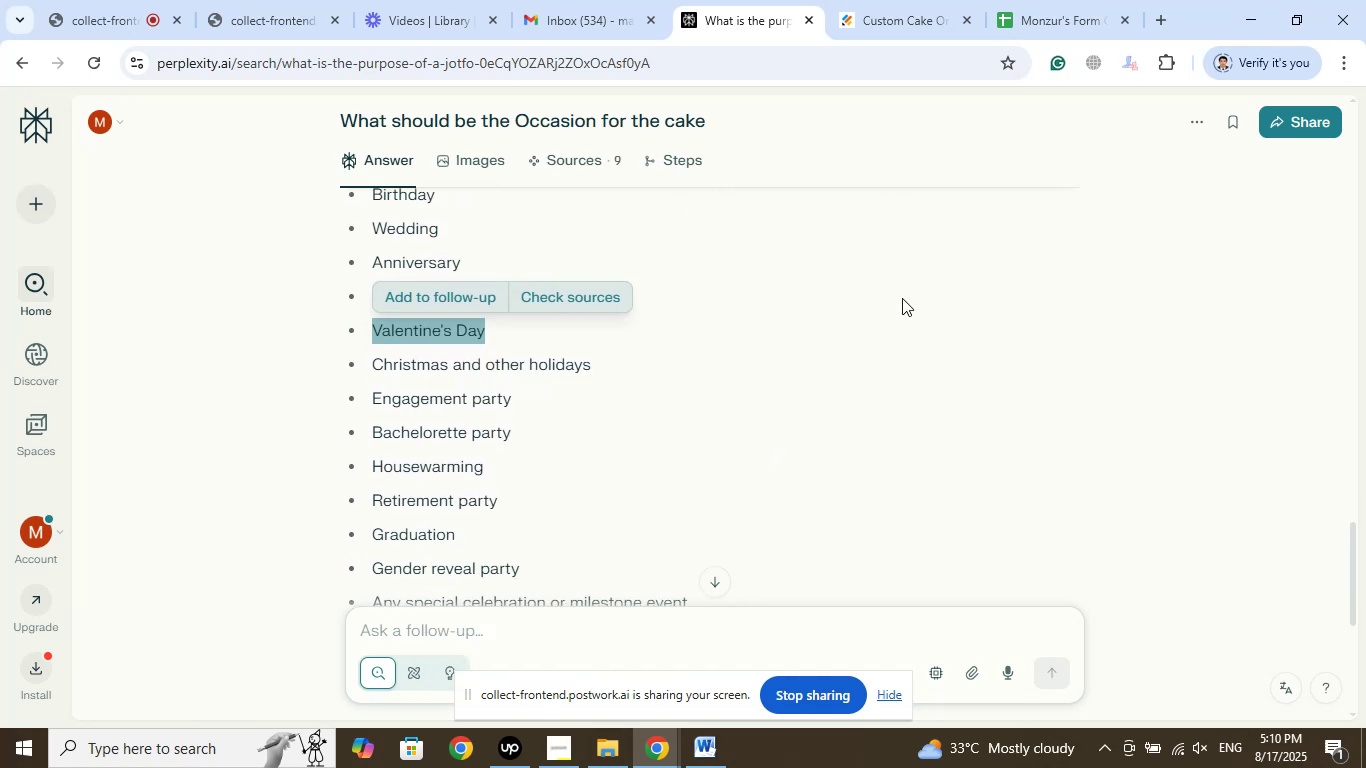 
left_click([919, 0])
 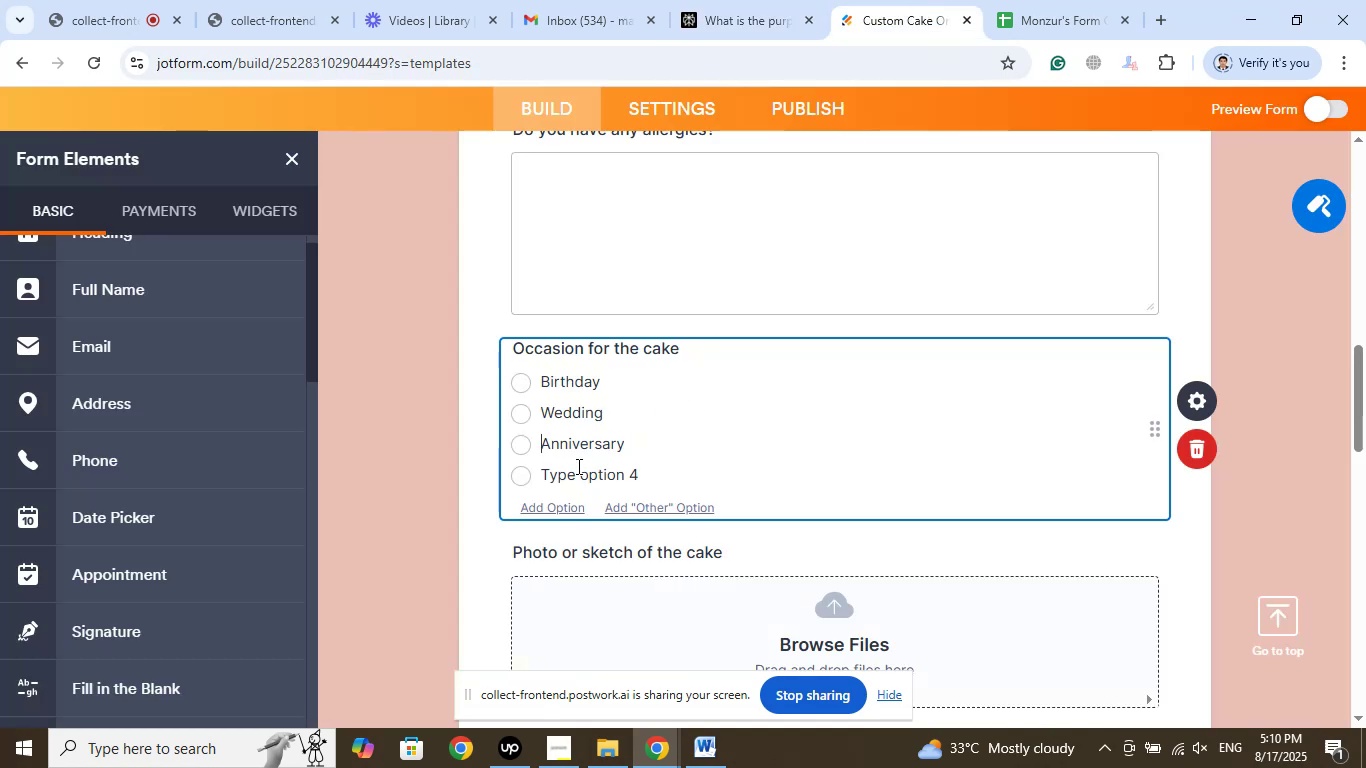 
left_click([579, 470])
 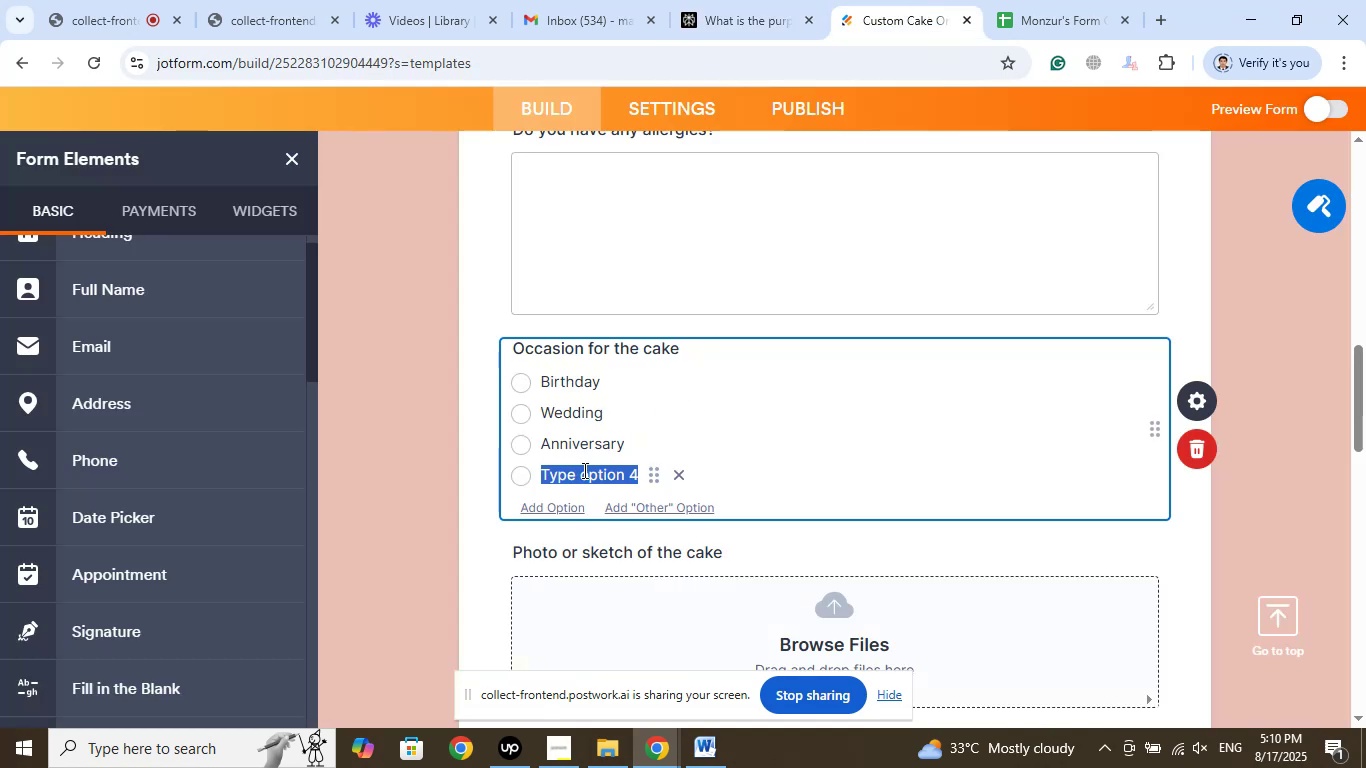 
right_click([583, 470])
 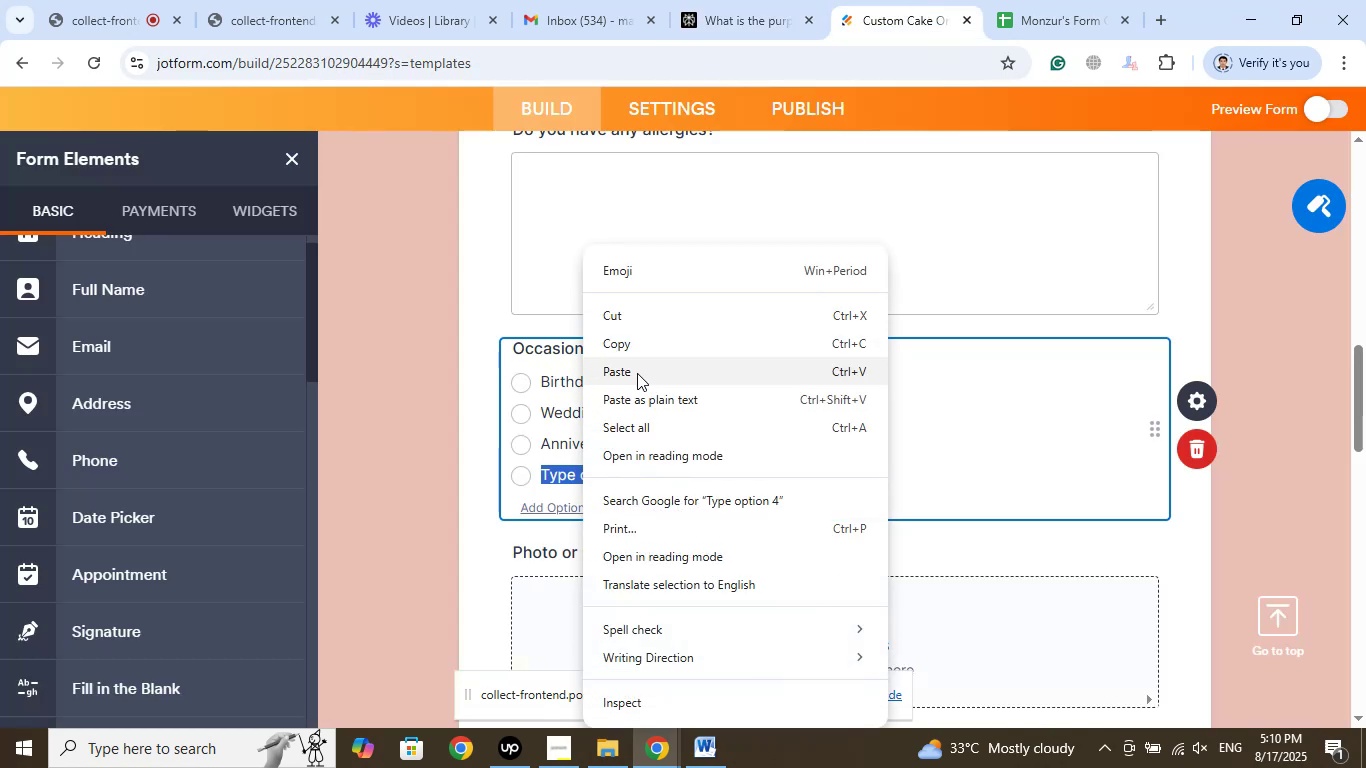 
left_click([637, 373])
 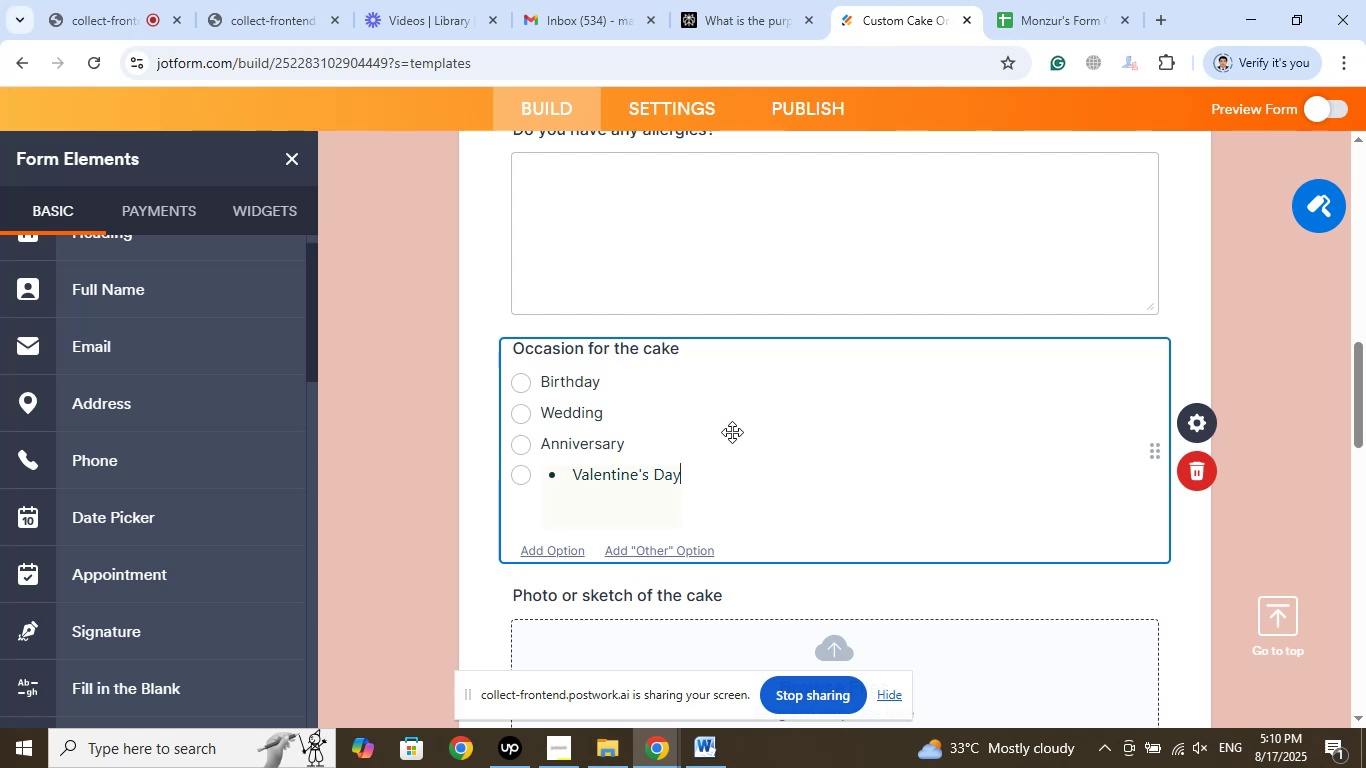 
key(Control+Z)
 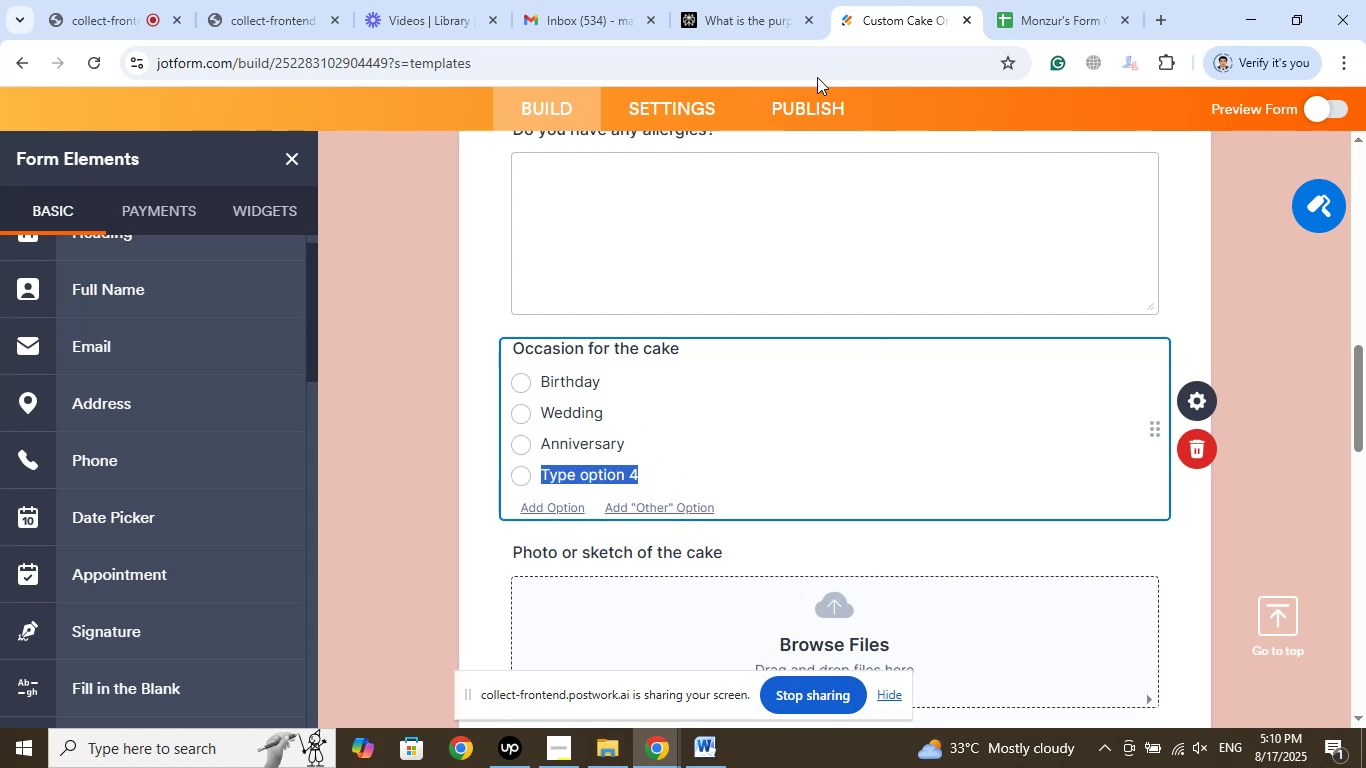 
left_click([771, 0])
 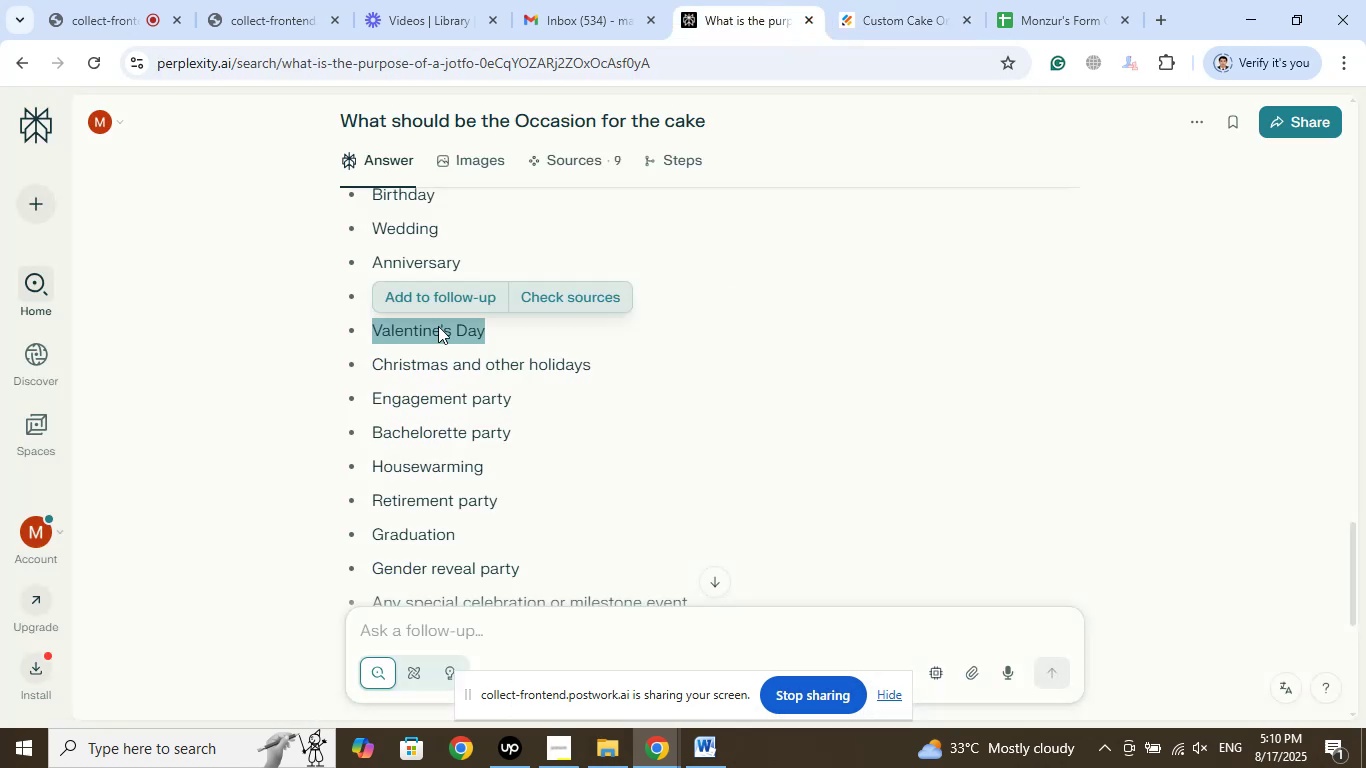 
left_click([433, 326])
 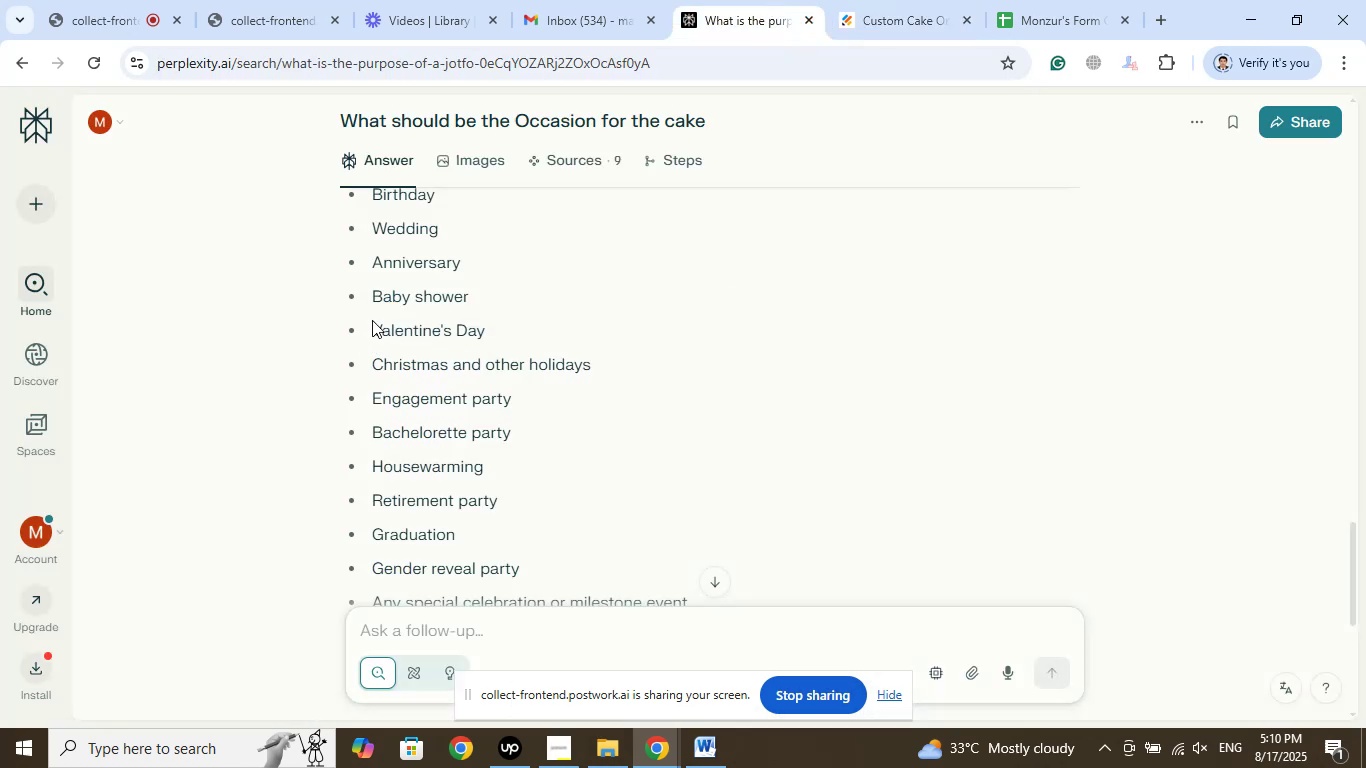 
left_click_drag(start_coordinate=[374, 329], to_coordinate=[484, 325])
 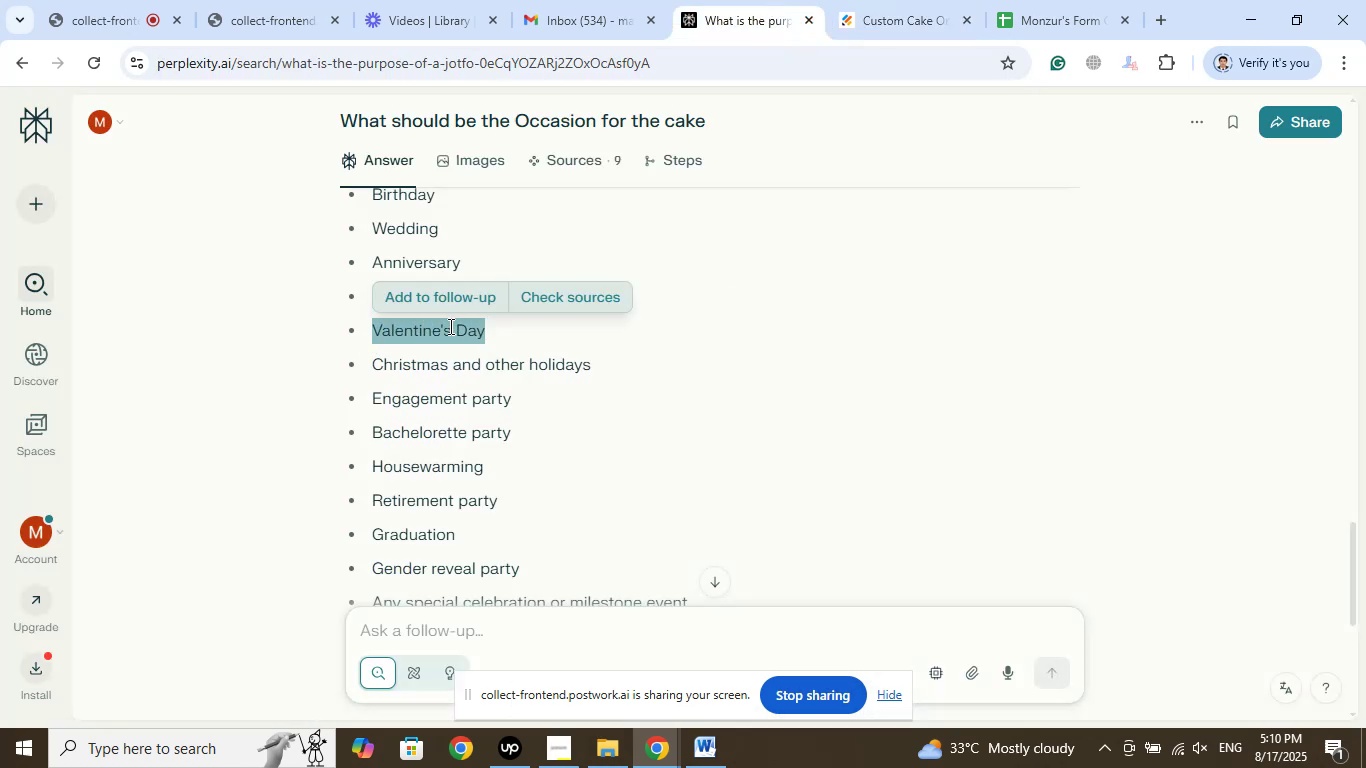 
right_click([449, 326])
 